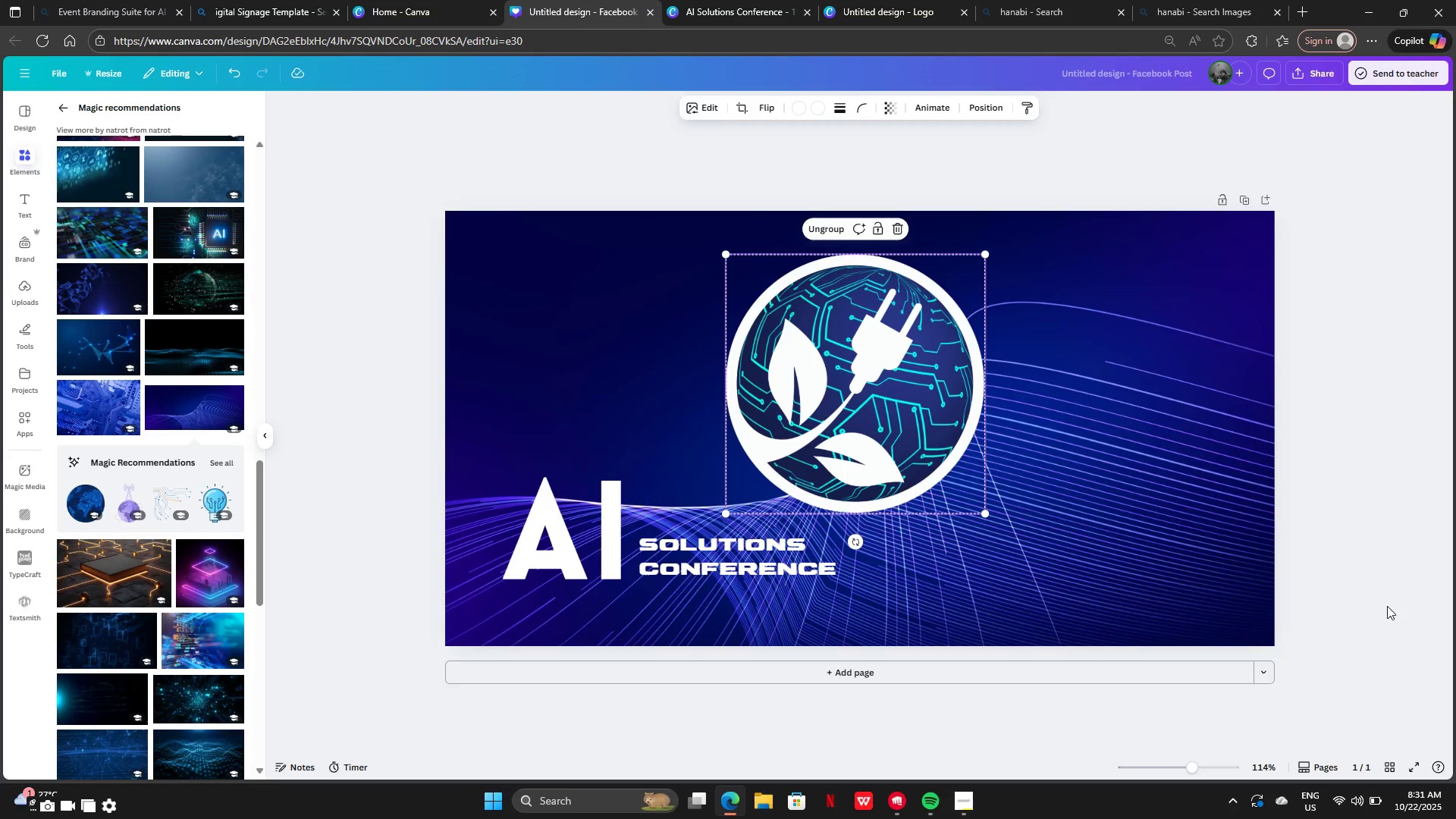 
left_click([1388, 606])
 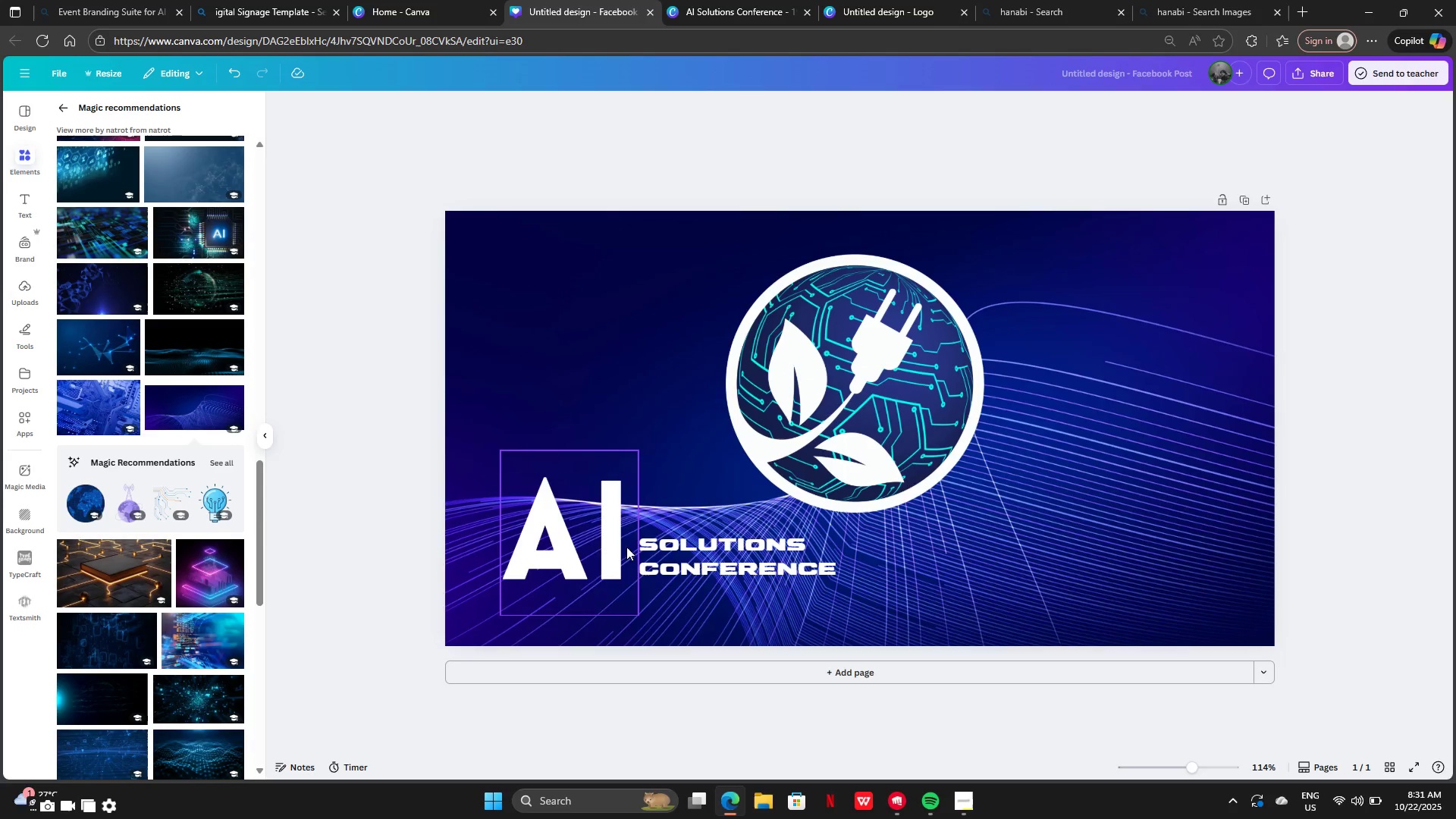 
left_click_drag(start_coordinate=[607, 538], to_coordinate=[561, 573])
 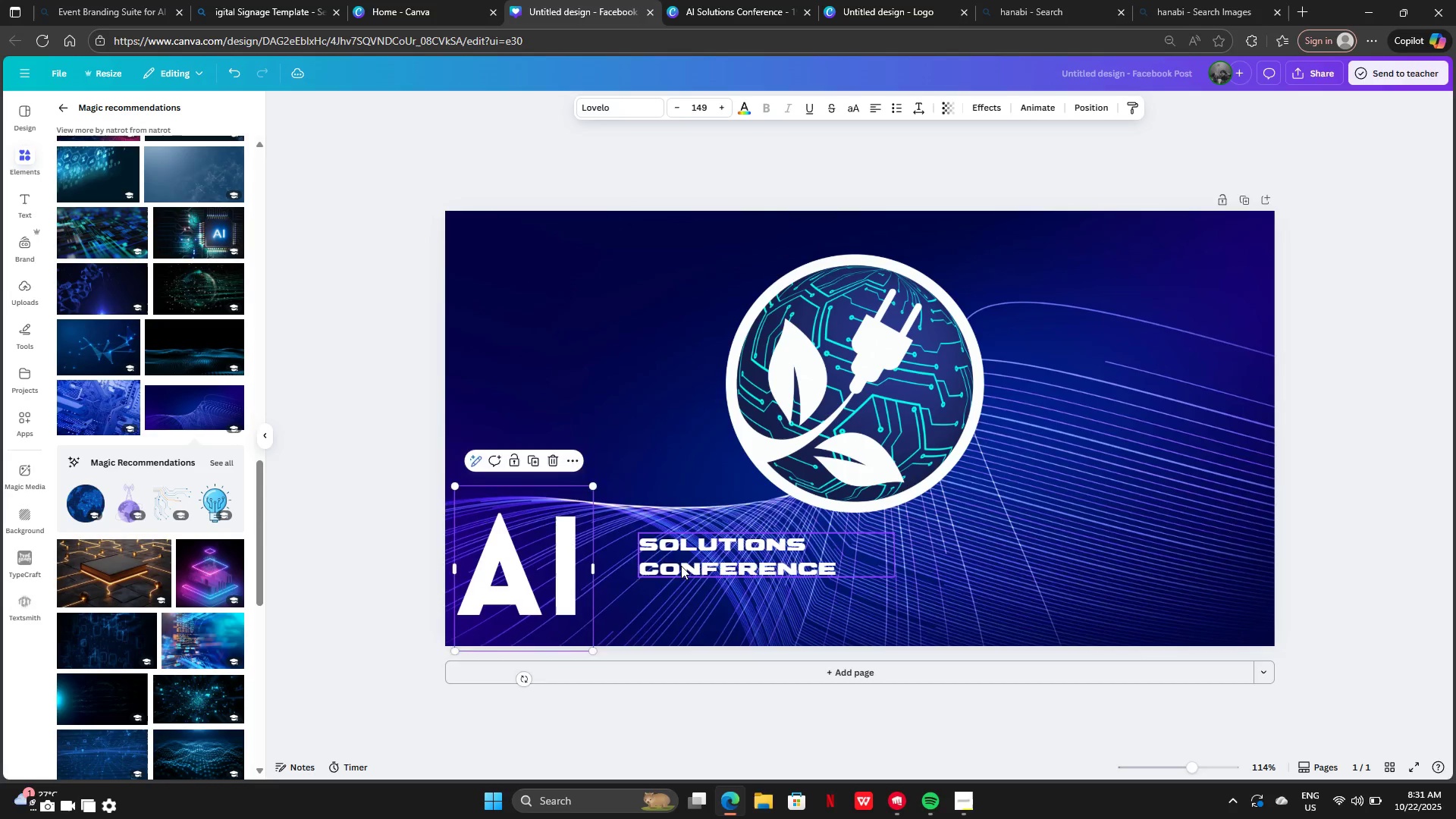 
left_click_drag(start_coordinate=[681, 566], to_coordinate=[626, 603])
 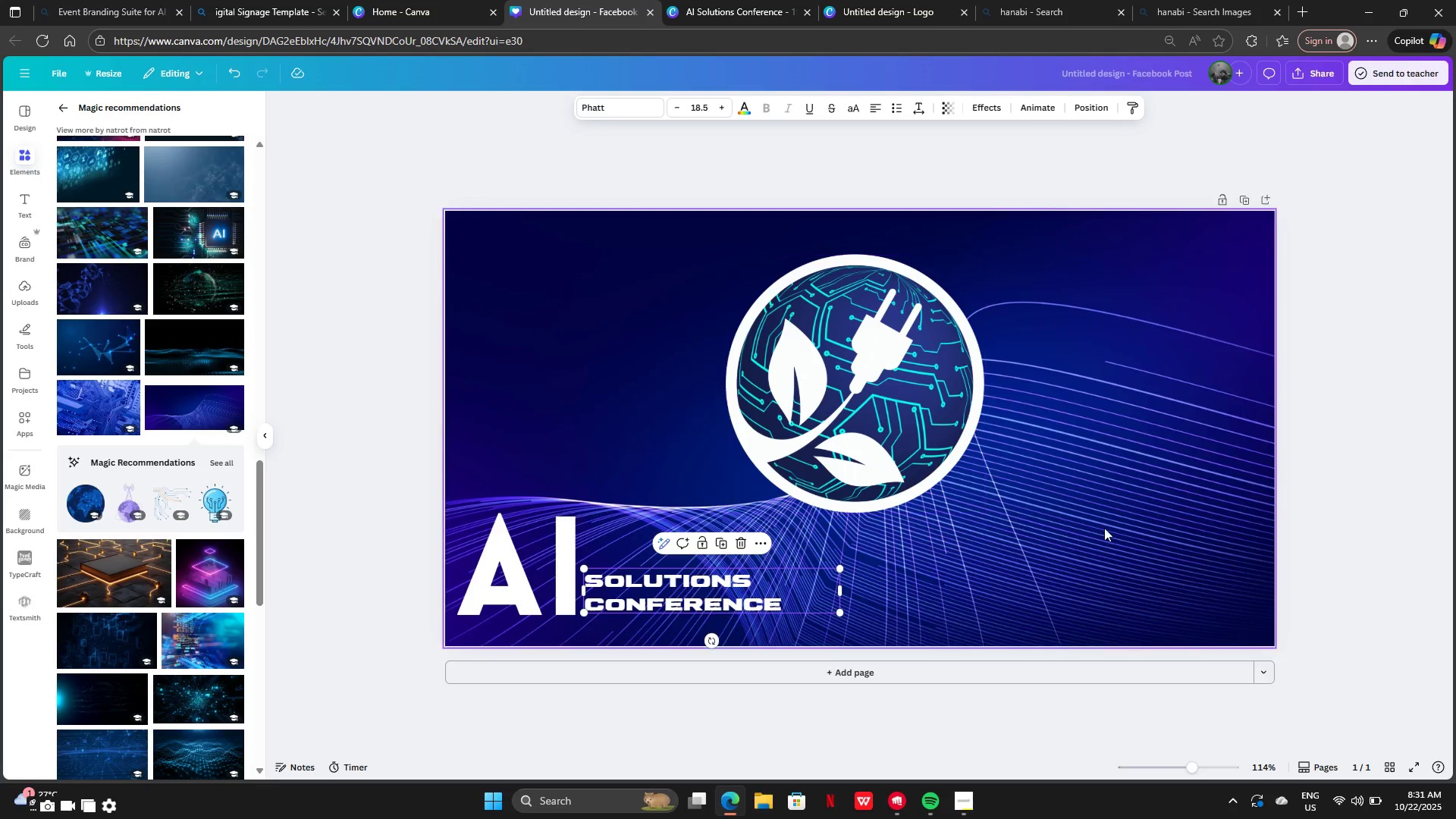 
left_click([1125, 543])
 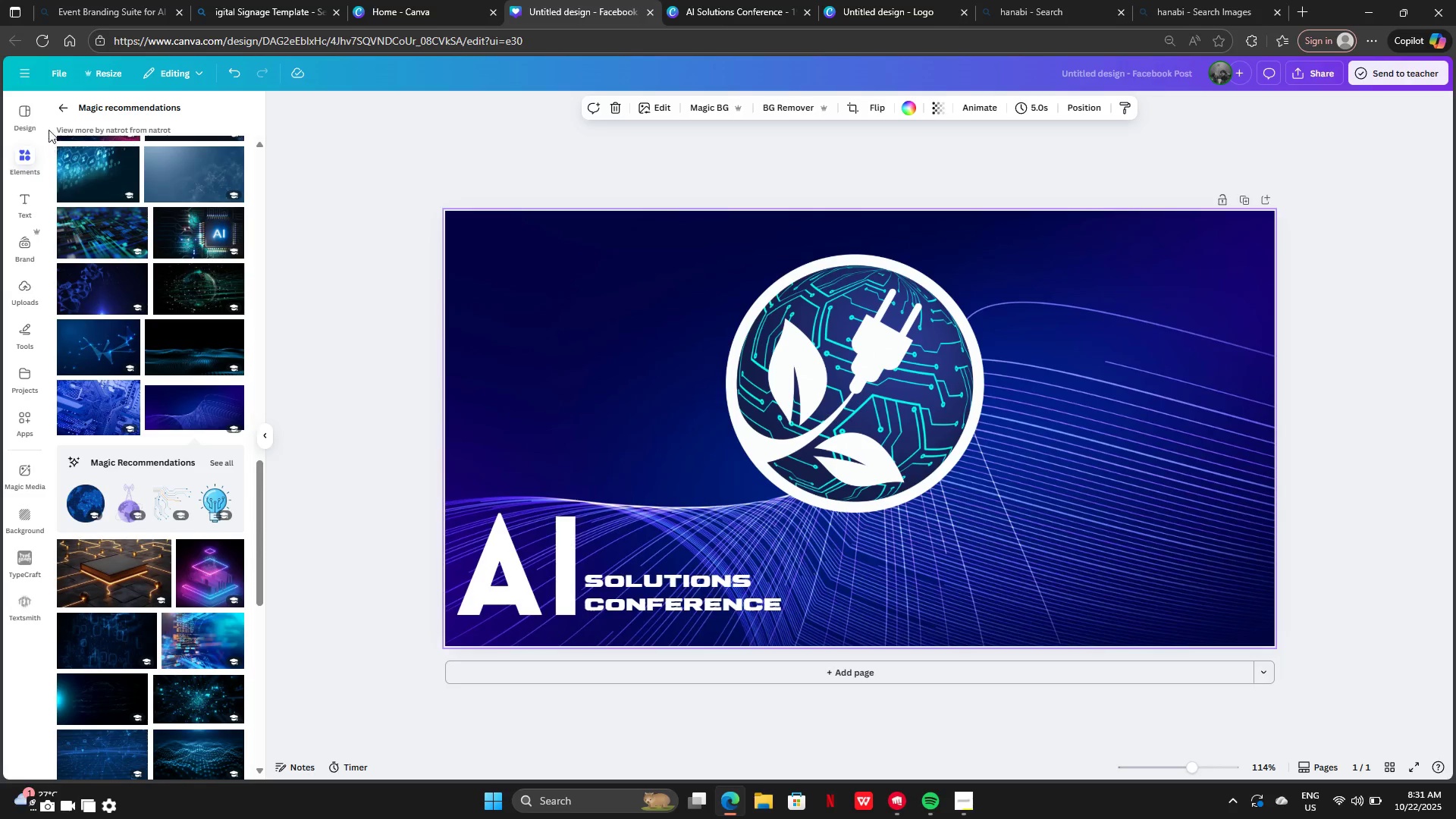 
left_click([63, 115])
 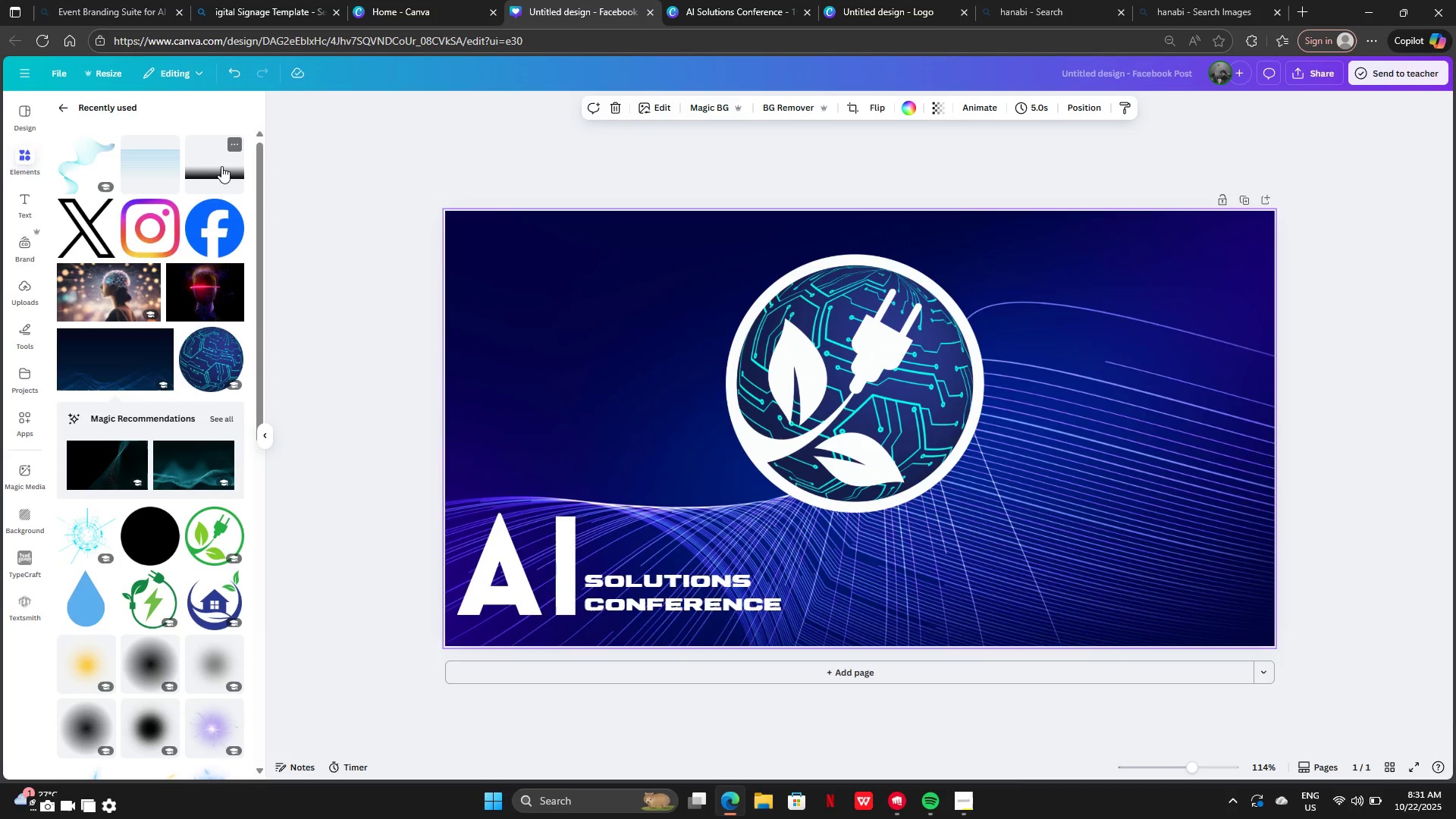 
left_click([221, 166])
 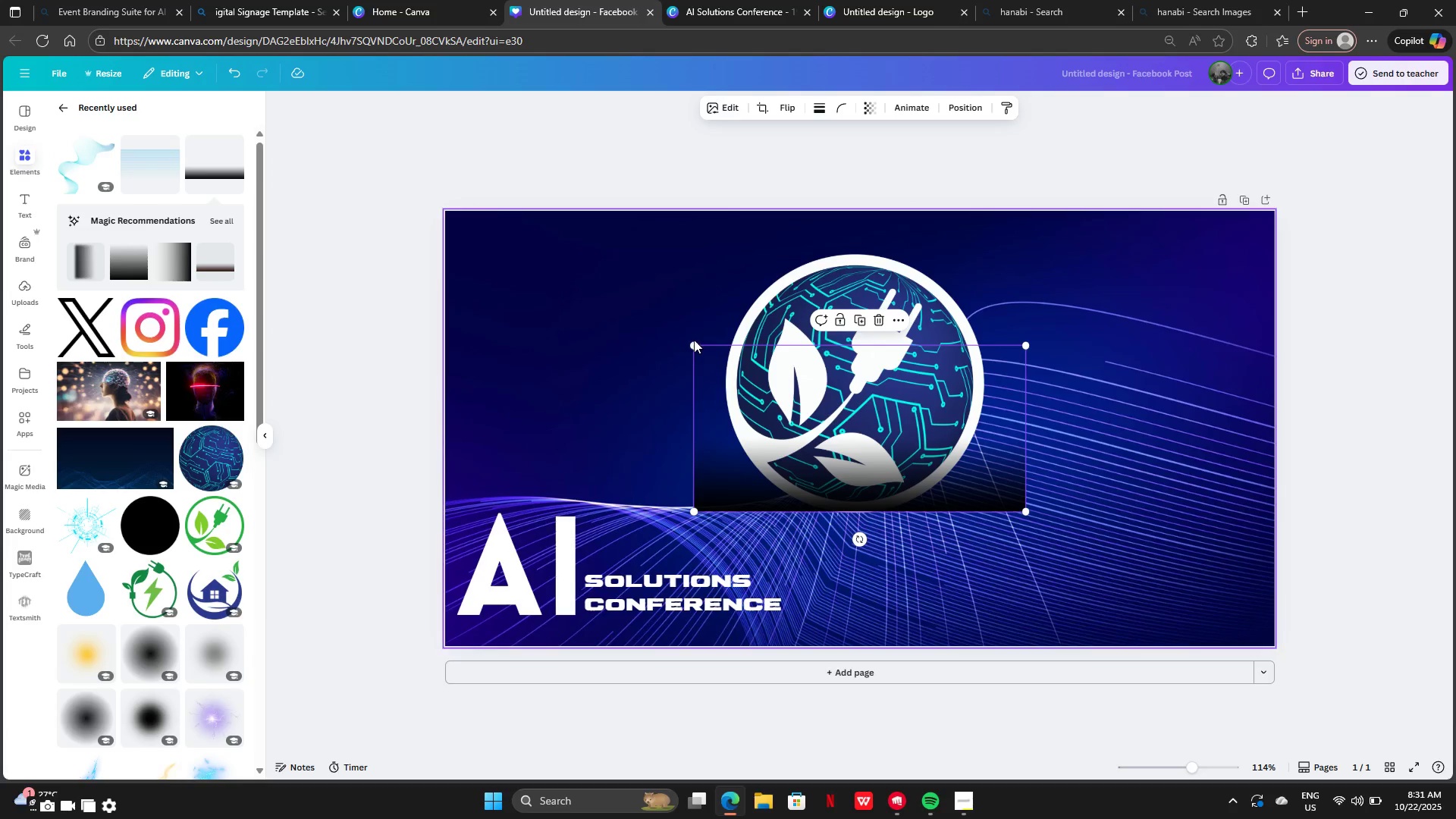 
left_click_drag(start_coordinate=[695, 340], to_coordinate=[329, 246])
 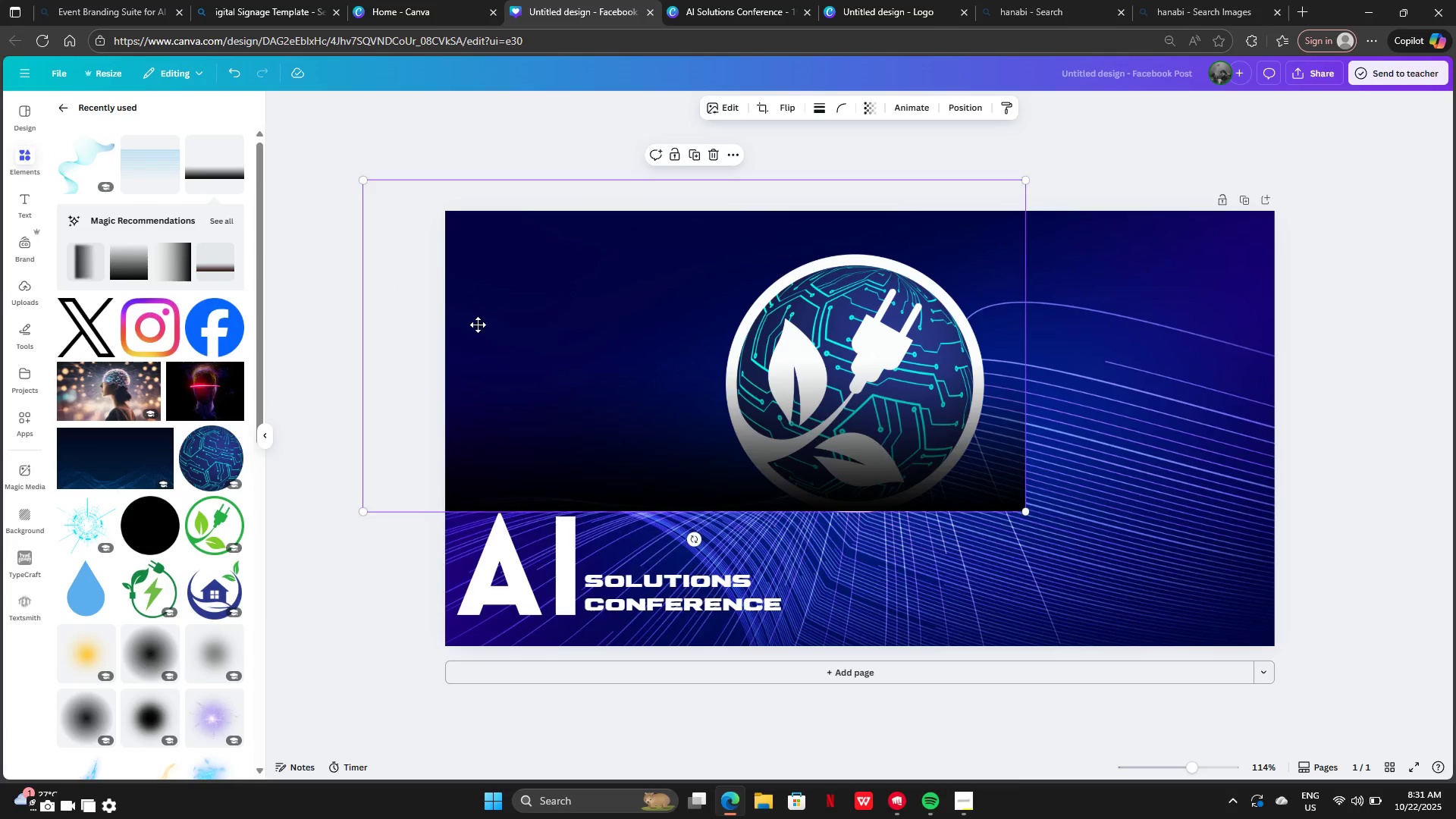 
left_click_drag(start_coordinate=[459, 270], to_coordinate=[516, 416])
 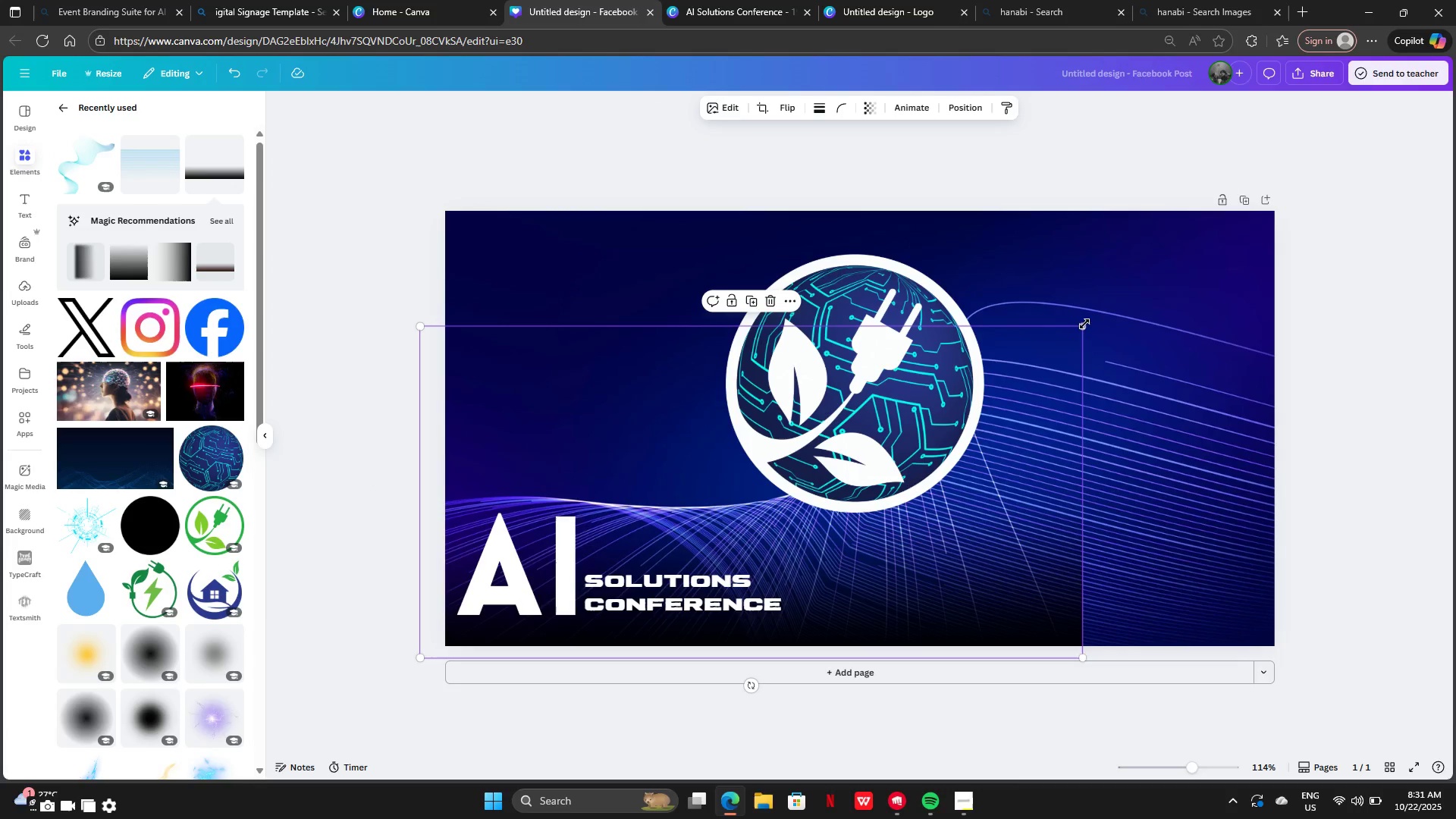 
left_click_drag(start_coordinate=[1084, 322], to_coordinate=[1455, 314])
 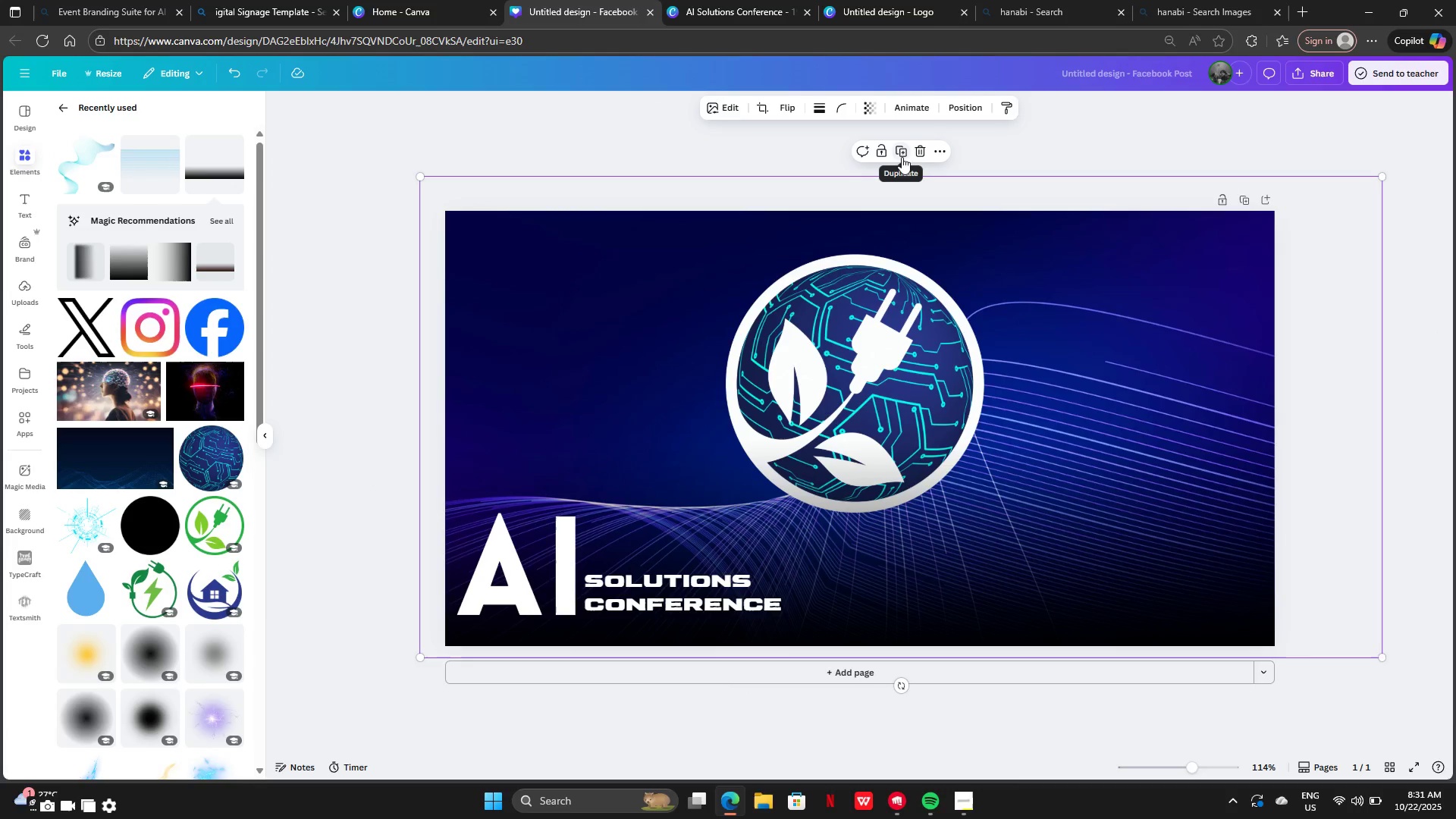 
left_click([887, 154])
 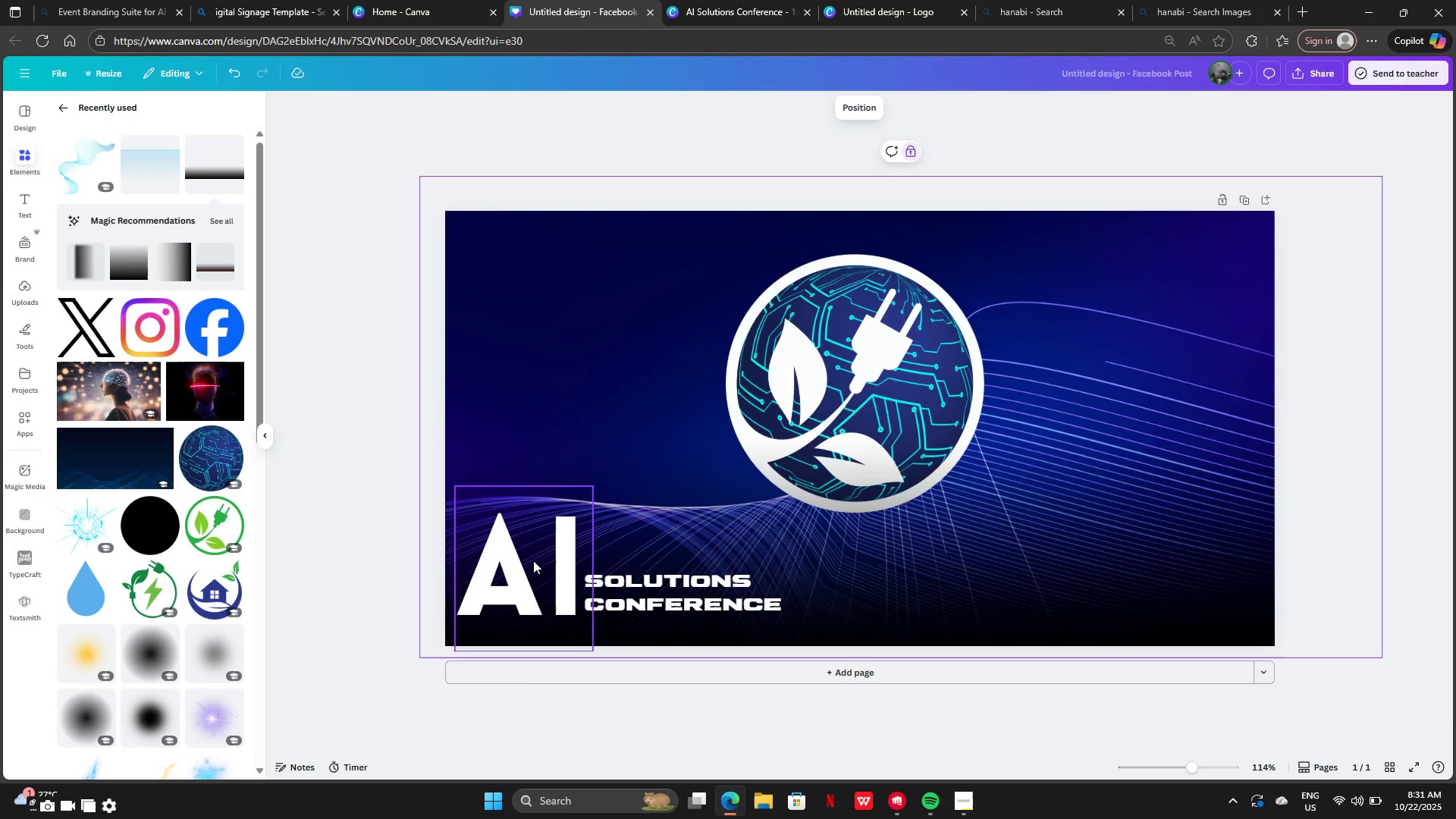 
left_click([533, 560])
 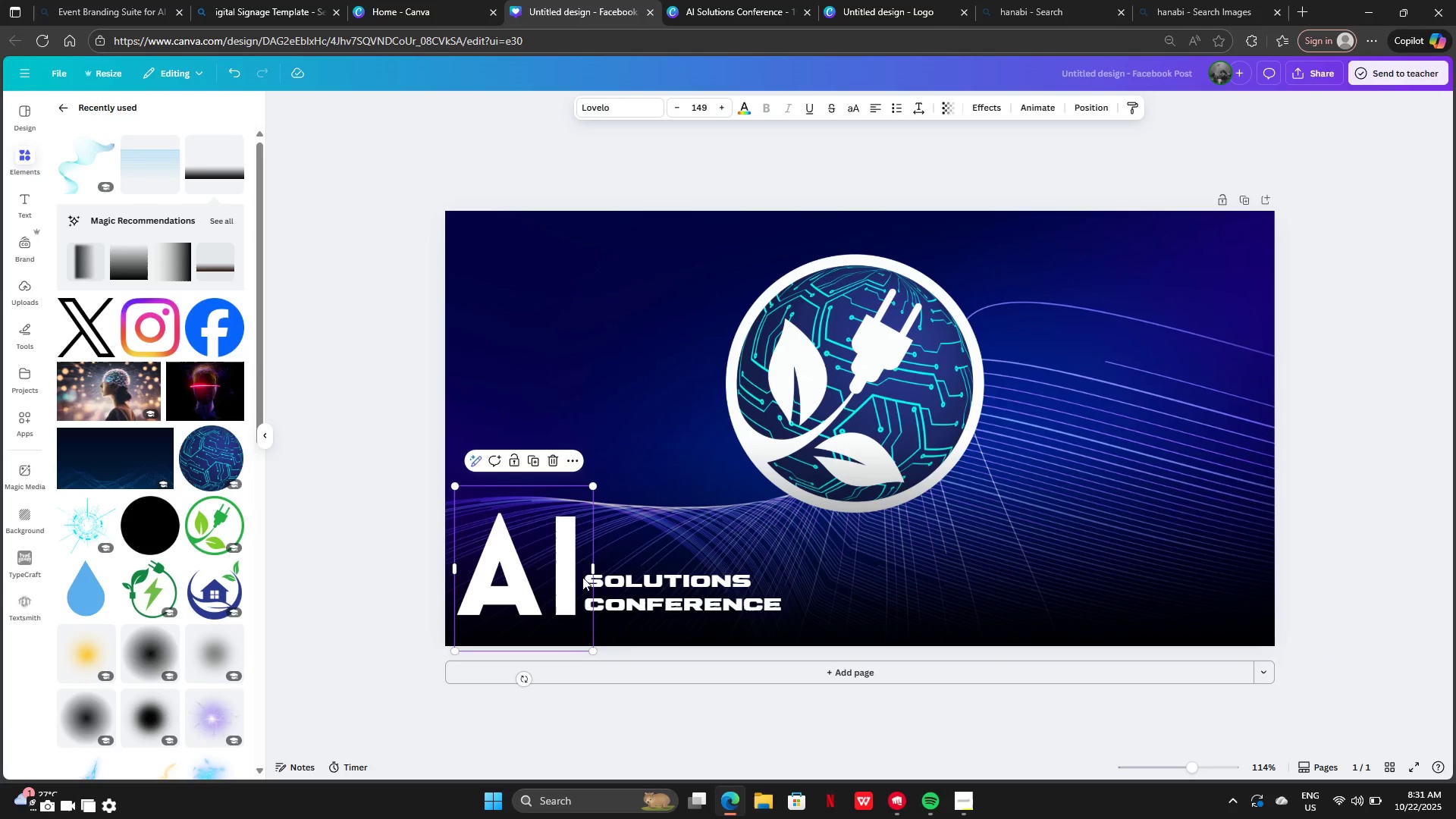 
left_click_drag(start_coordinate=[909, 425], to_coordinate=[925, 451])
 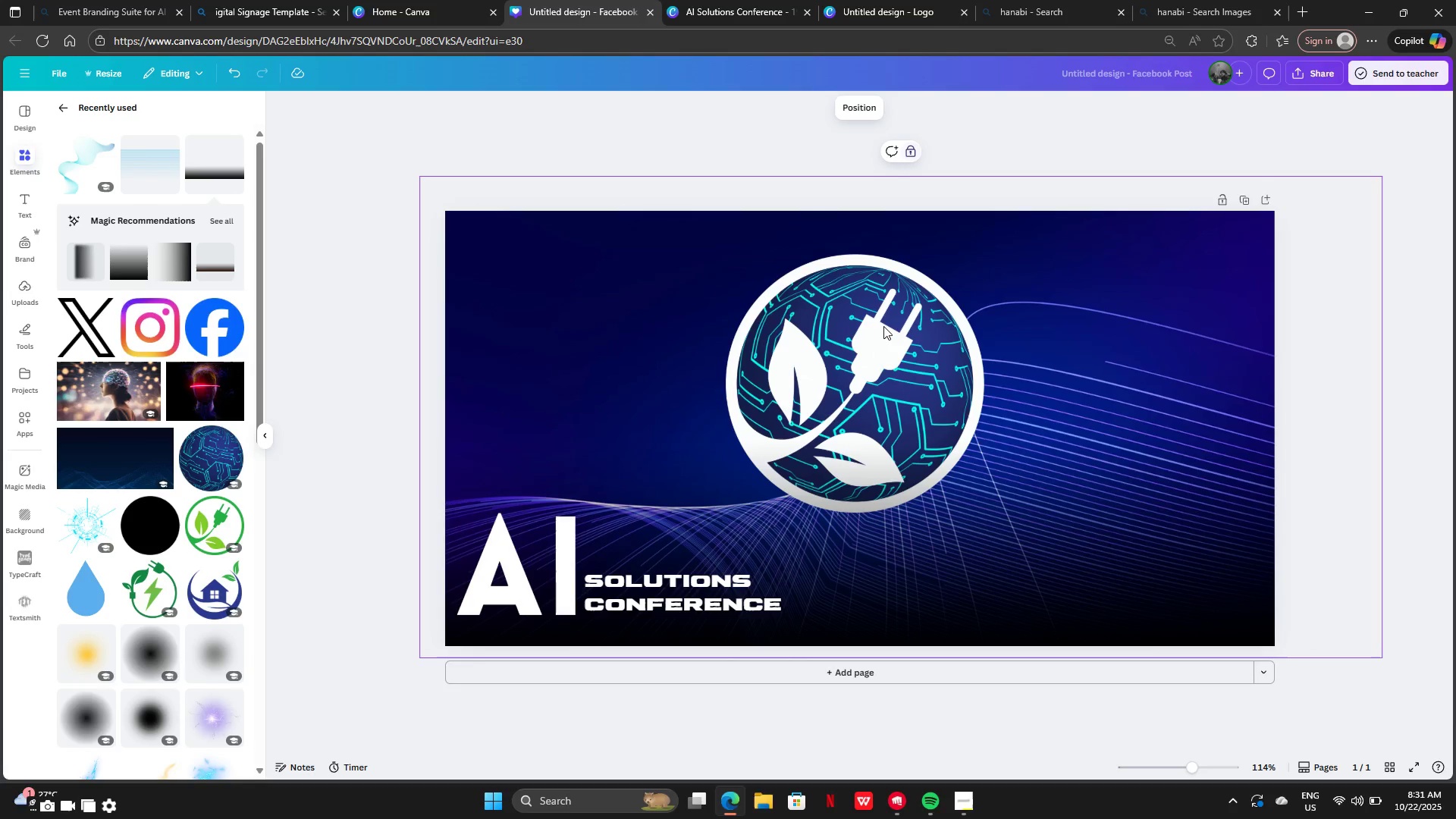 
left_click([883, 326])
 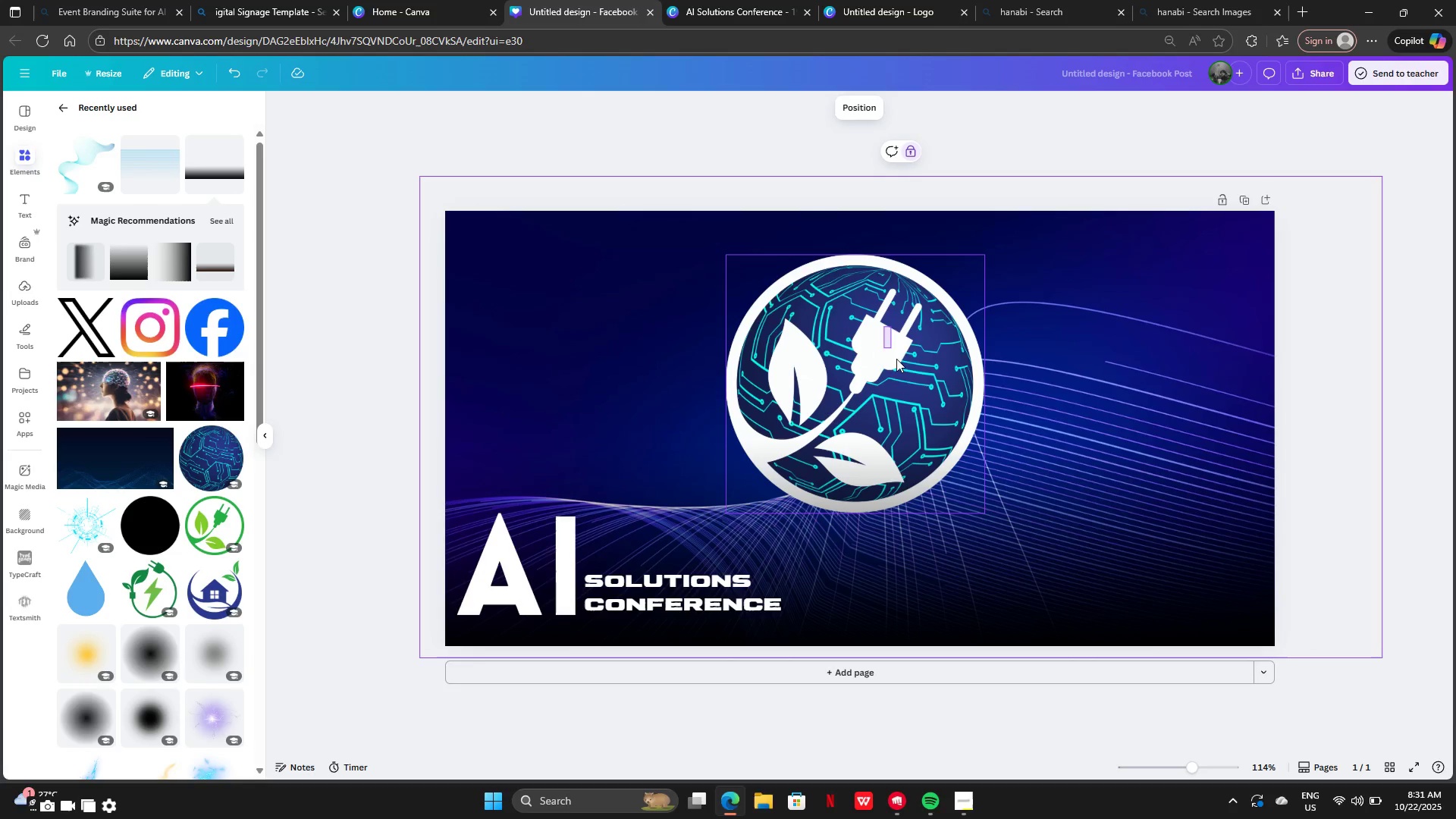 
left_click_drag(start_coordinate=[883, 326], to_coordinate=[901, 371])
 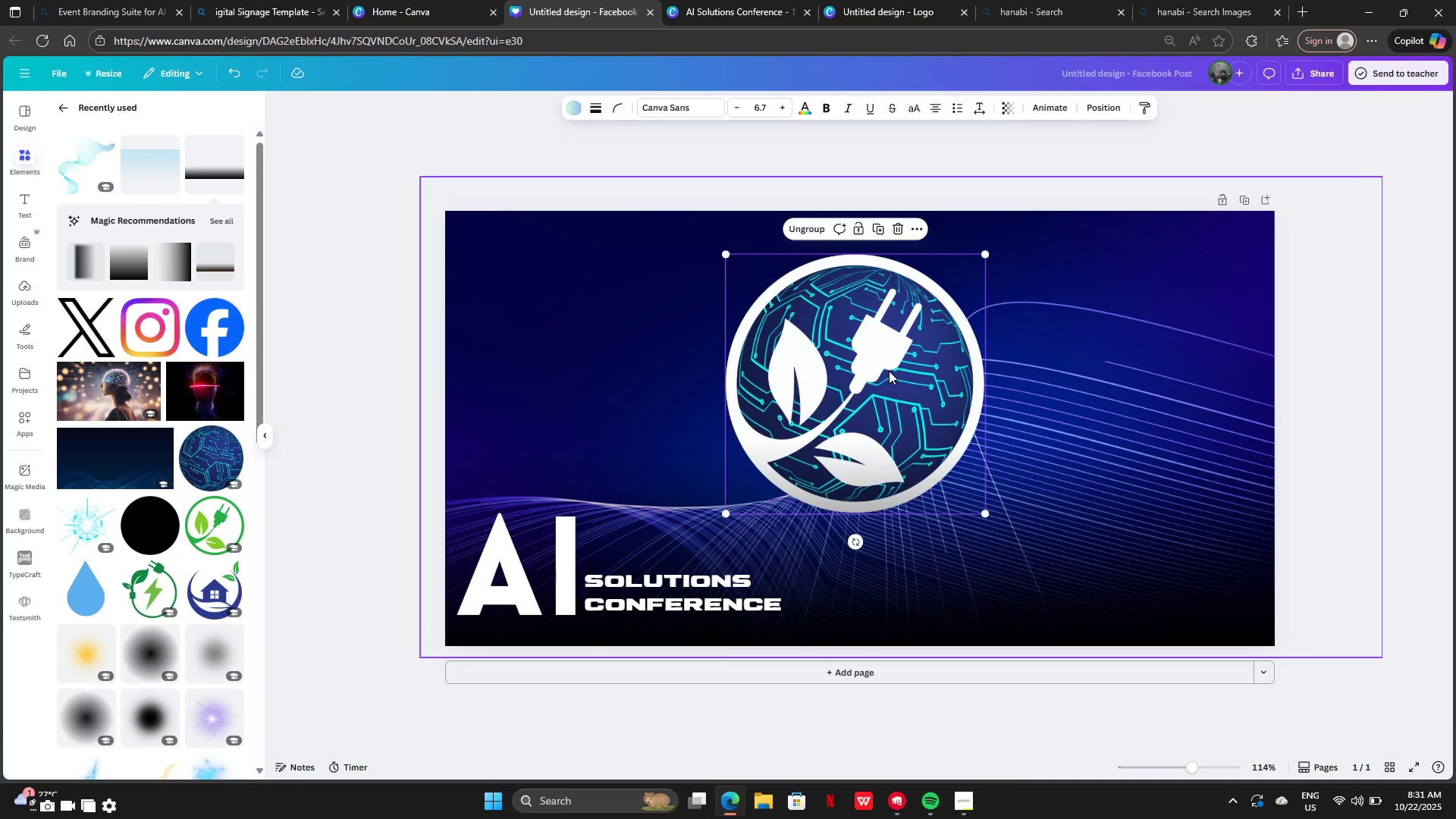 
left_click([889, 371])
 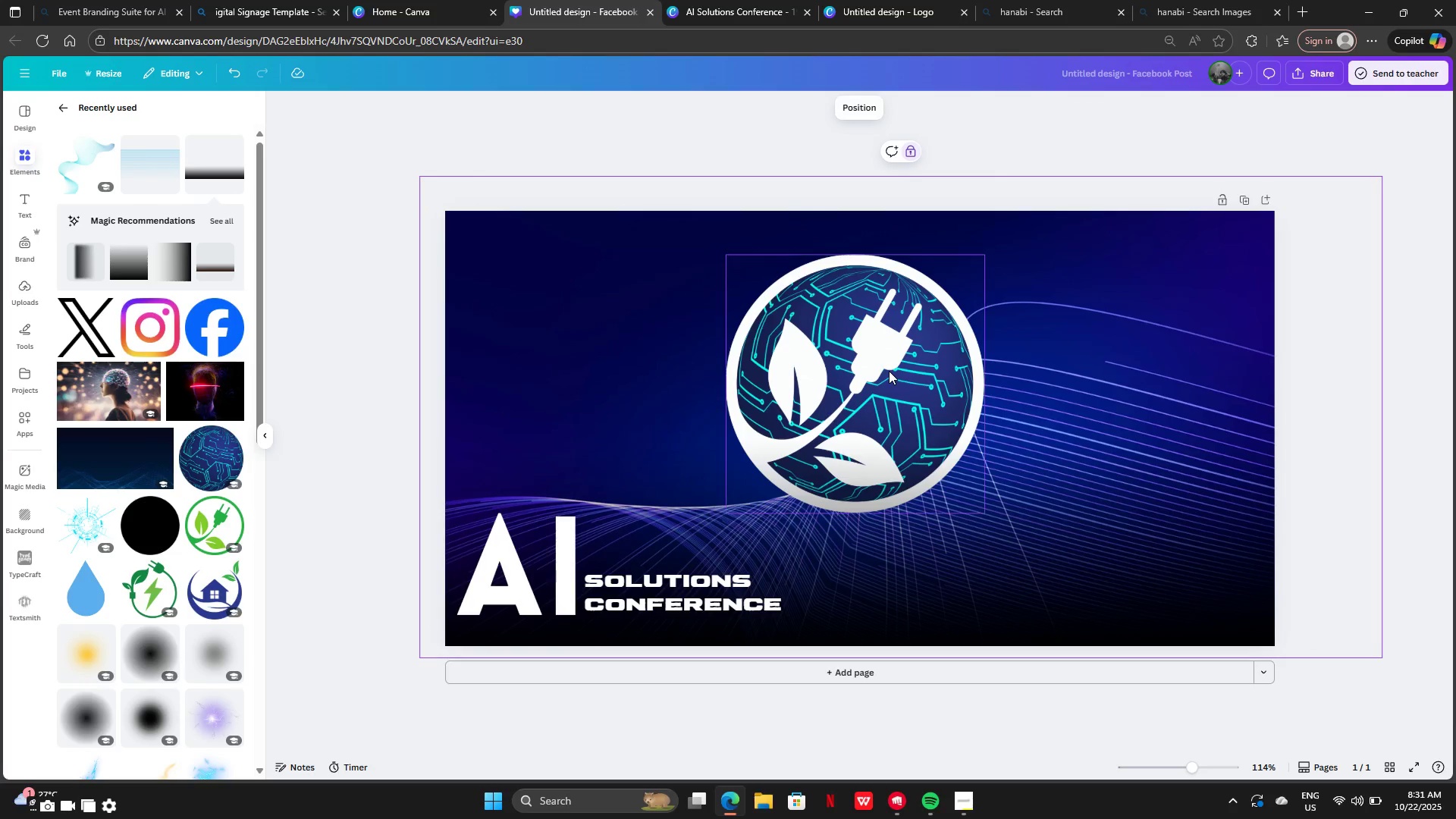 
left_click_drag(start_coordinate=[889, 371], to_coordinate=[897, 420])
 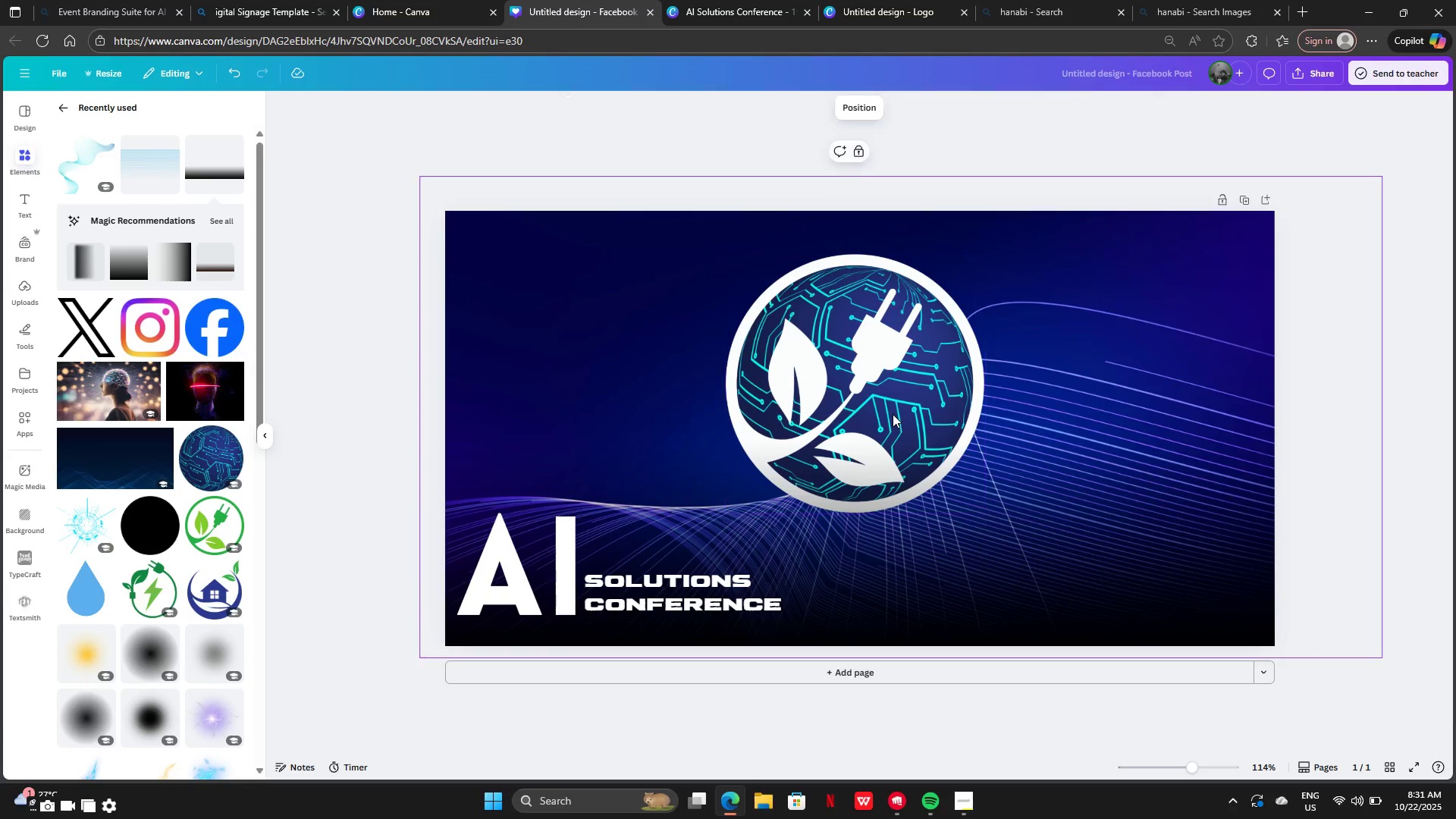 
left_click([893, 414])
 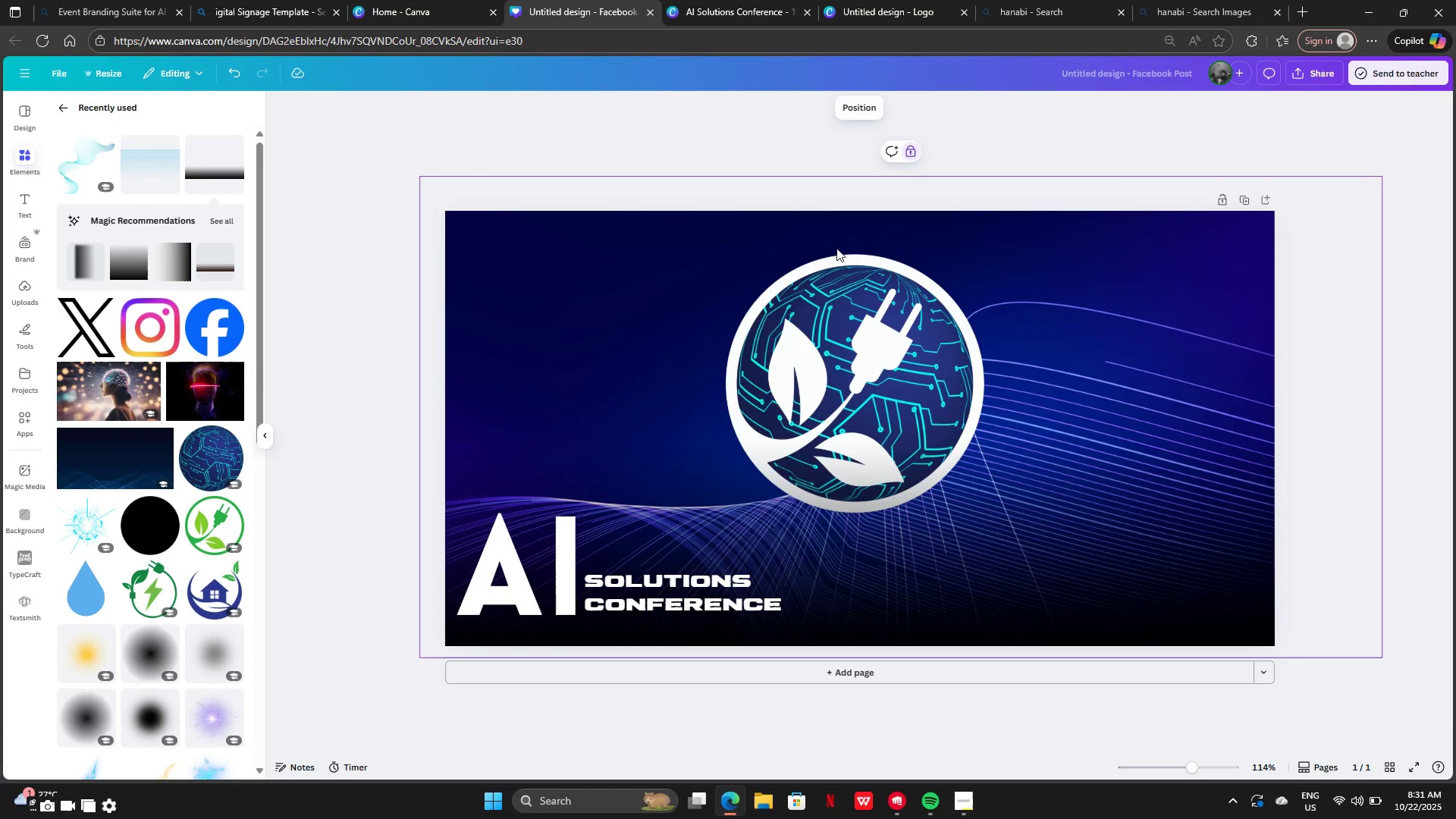 
left_click([840, 104])
 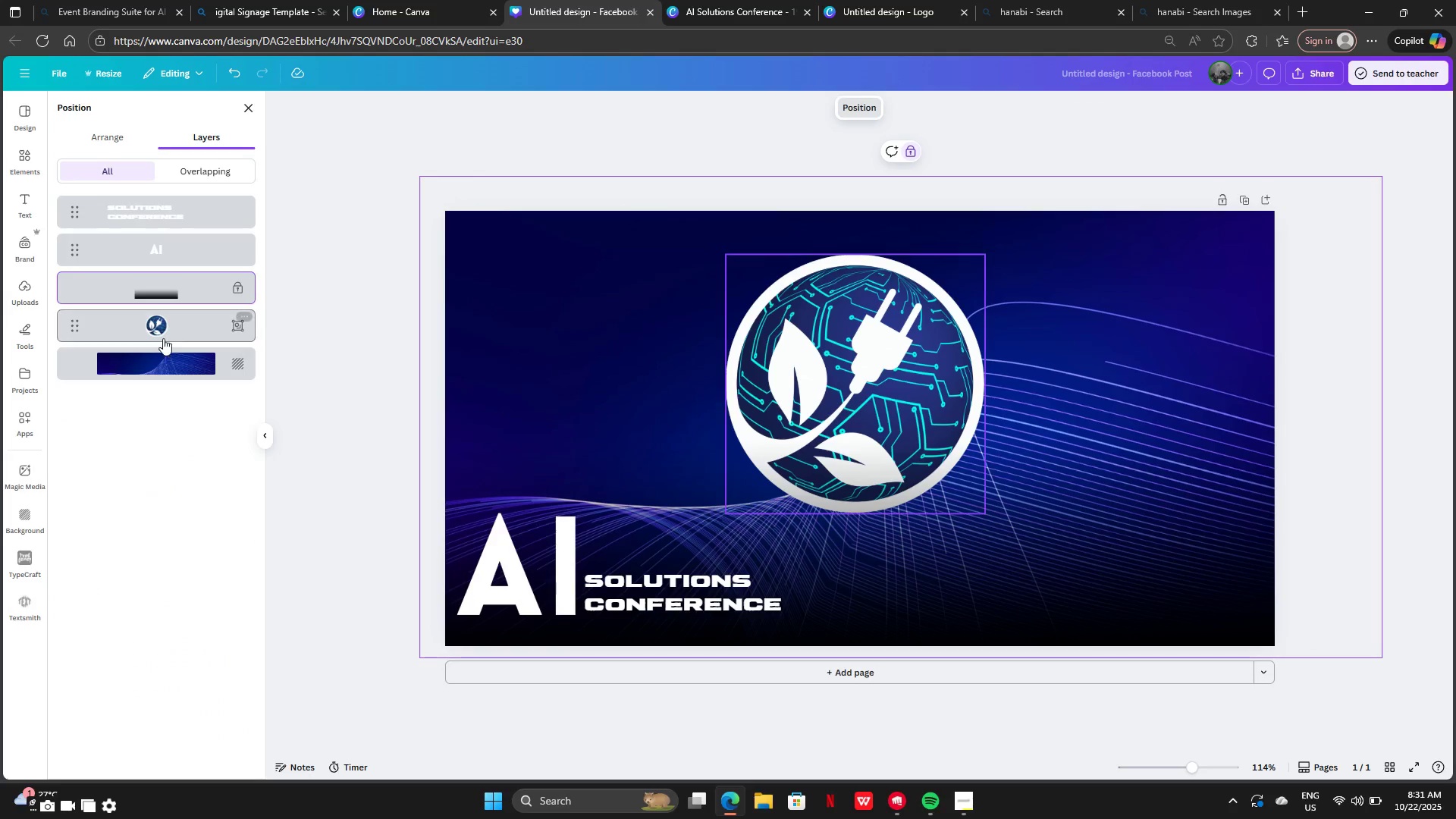 
left_click([163, 332])
 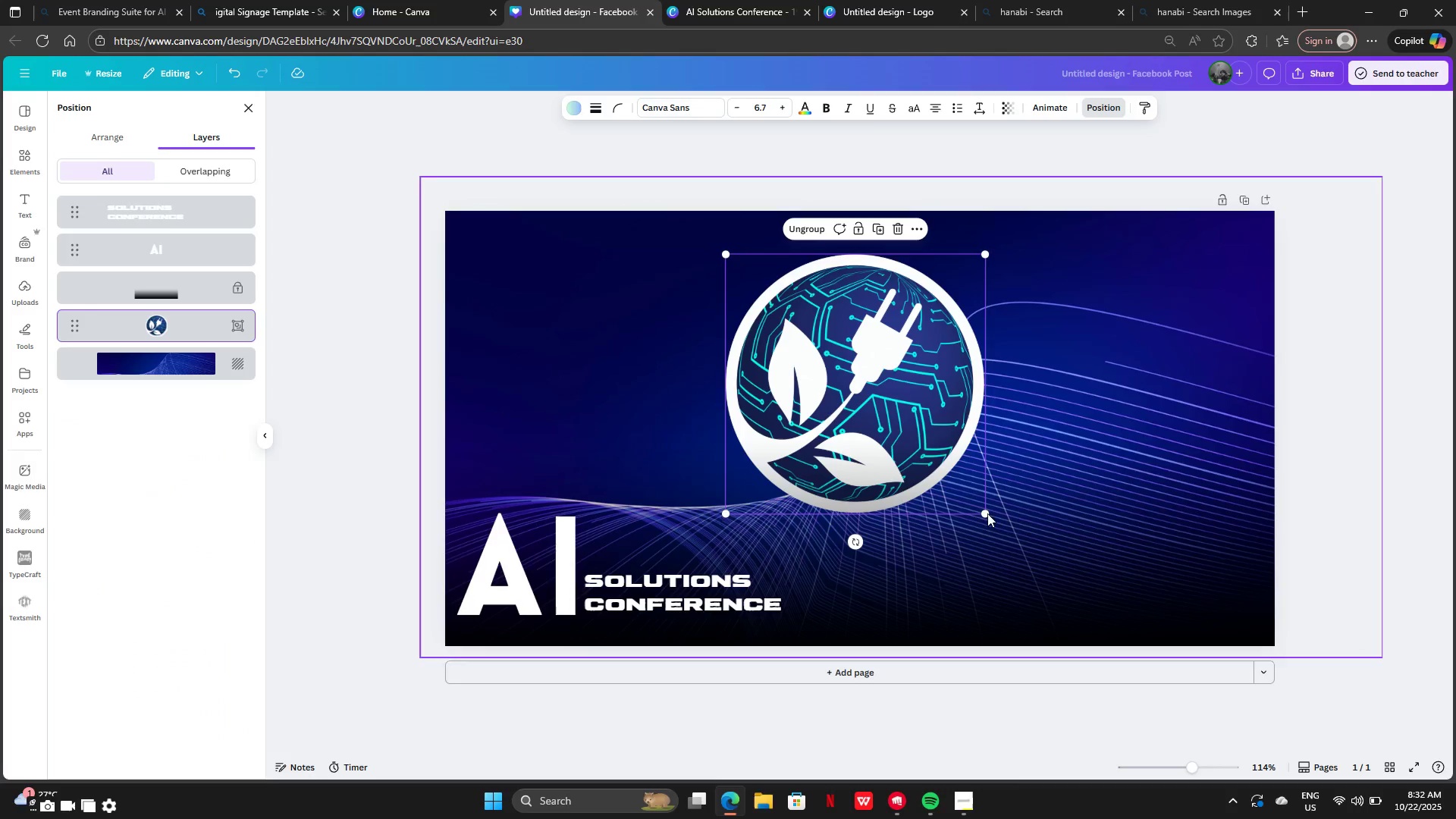 
left_click_drag(start_coordinate=[987, 513], to_coordinate=[1037, 607])
 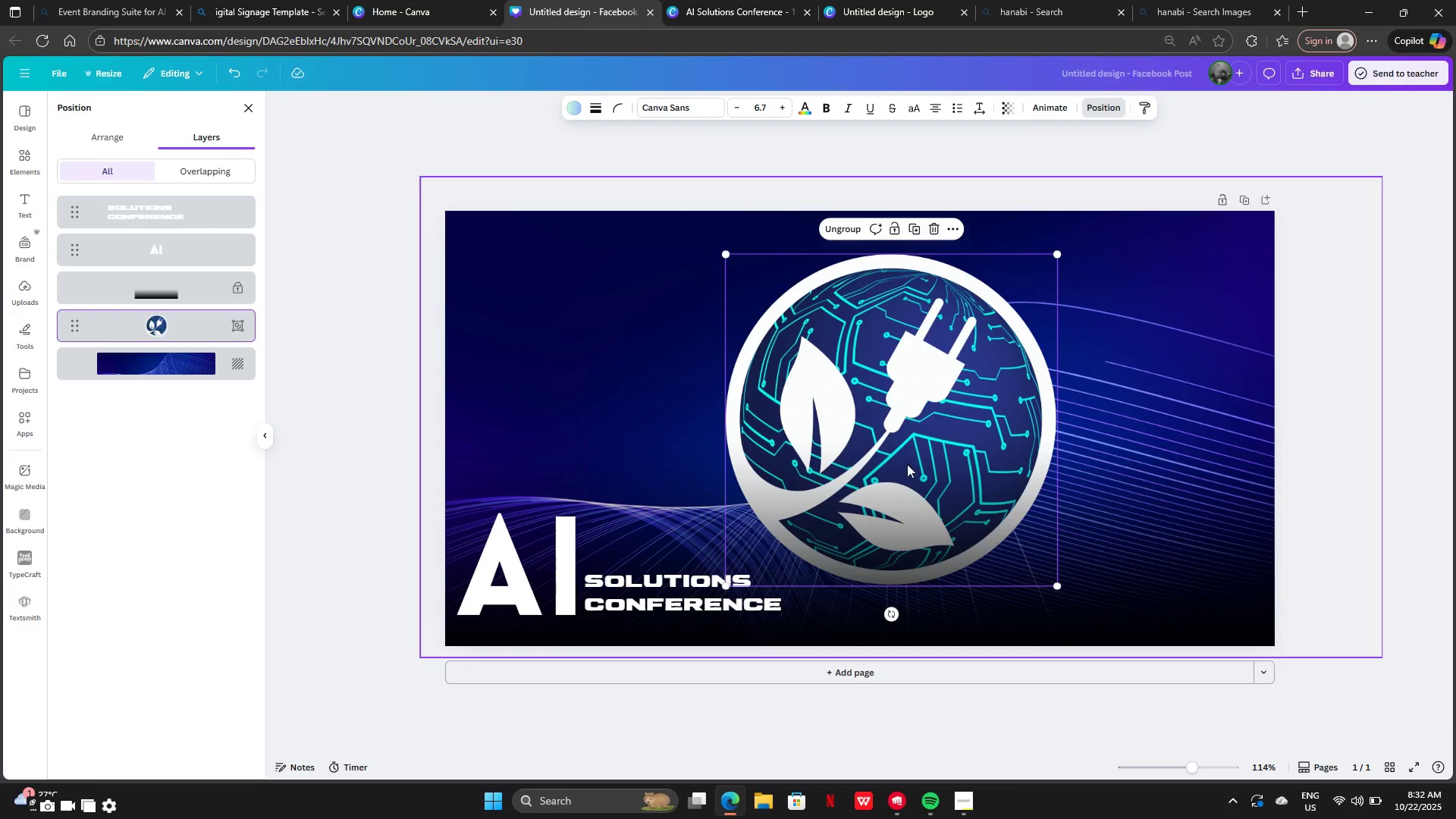 
left_click_drag(start_coordinate=[907, 464], to_coordinate=[1087, 466])
 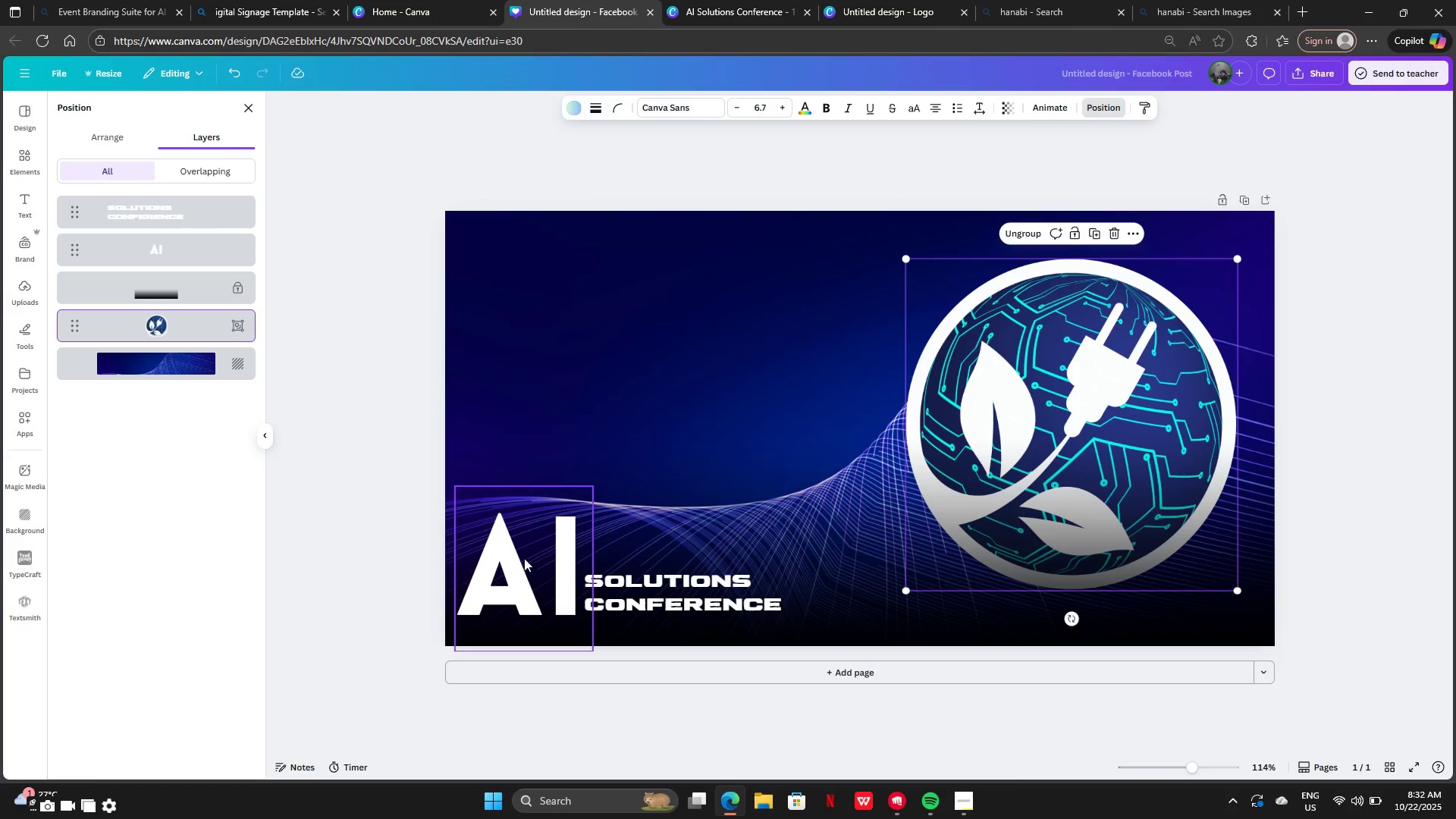 
left_click_drag(start_coordinate=[524, 558], to_coordinate=[567, 373])
 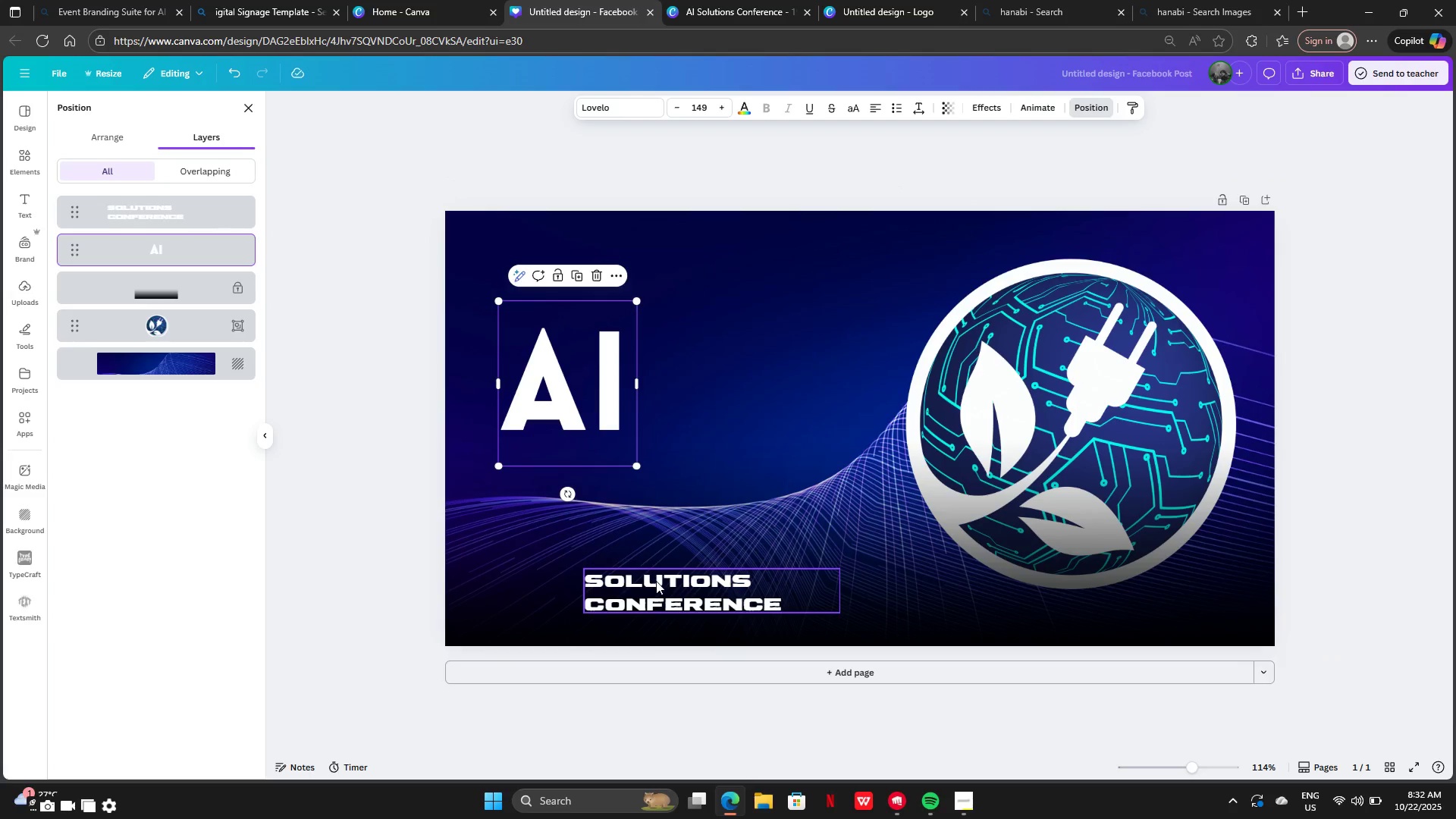 
left_click_drag(start_coordinate=[656, 581], to_coordinate=[704, 395])
 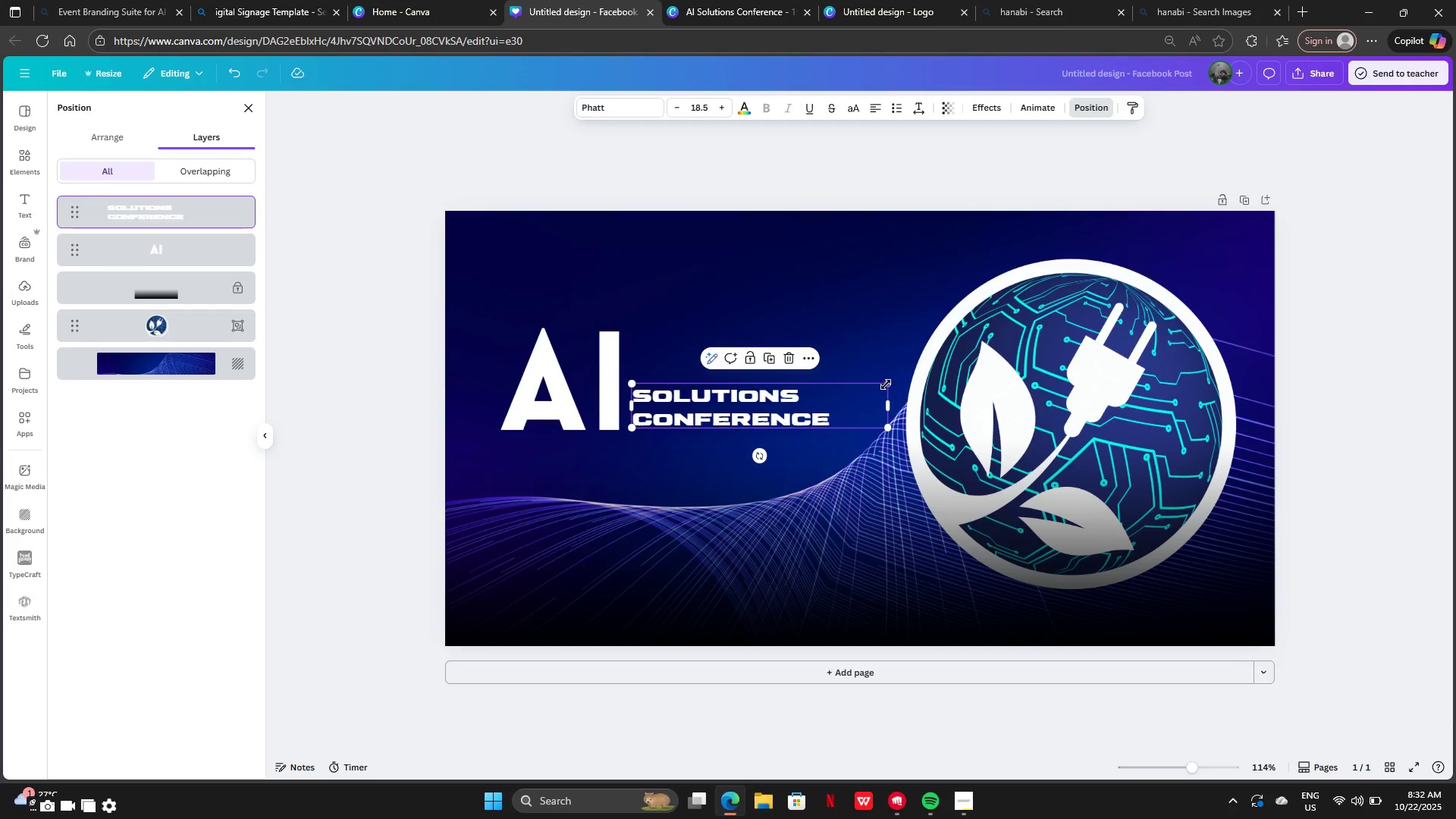 
left_click_drag(start_coordinate=[886, 383], to_coordinate=[967, 338])
 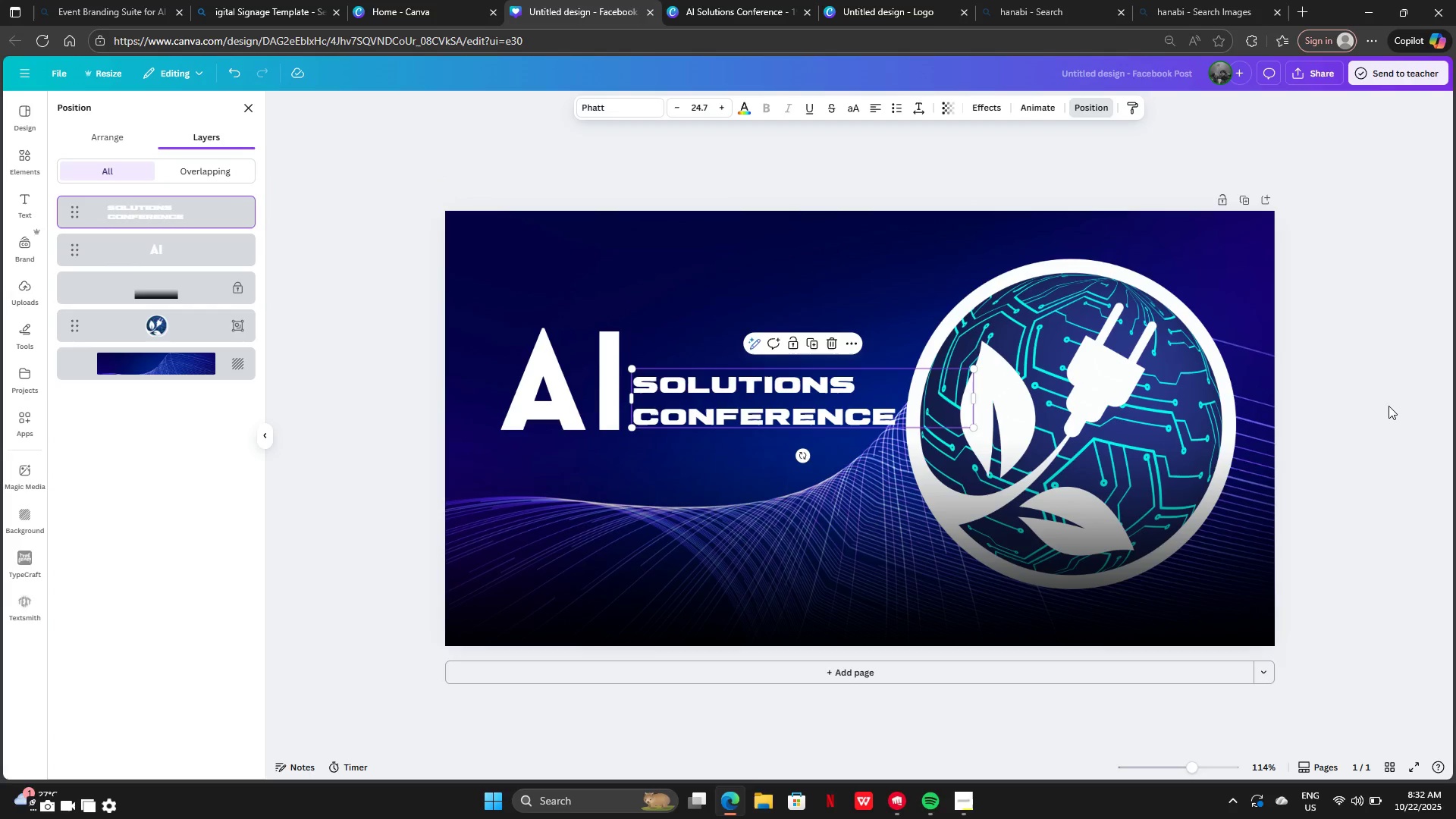 
left_click([1389, 406])
 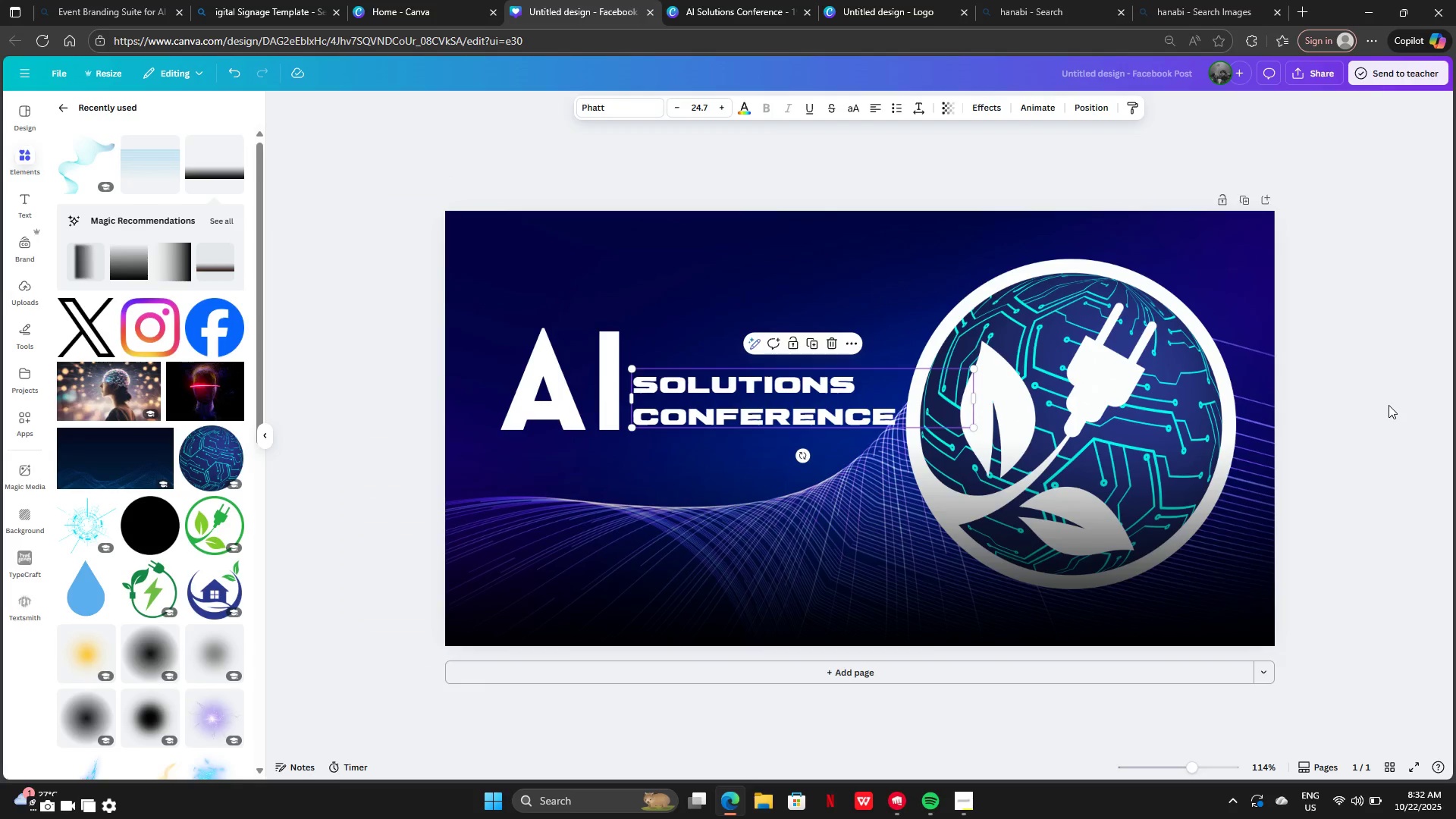 
left_click([1389, 405])
 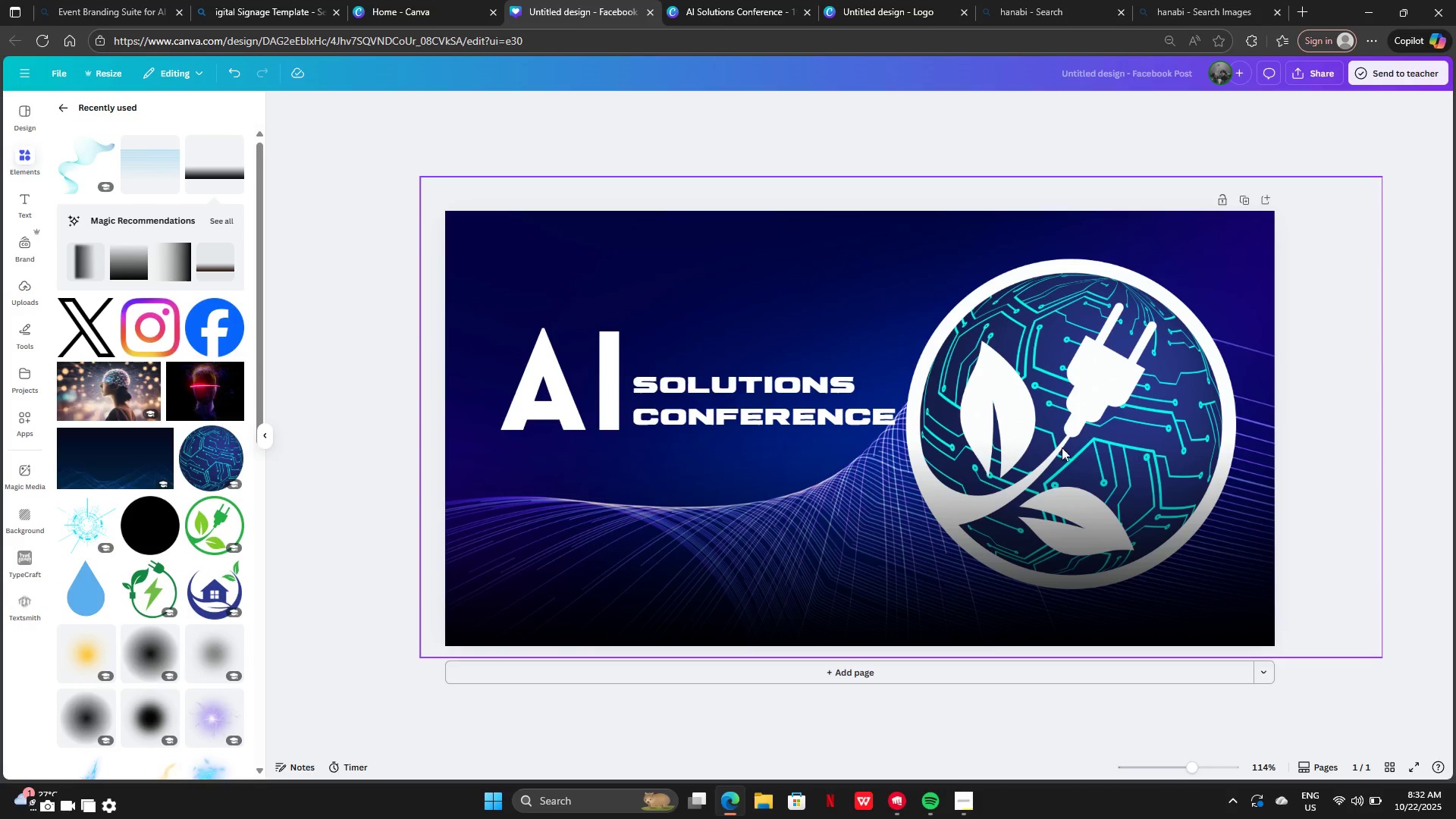 
left_click_drag(start_coordinate=[1052, 447], to_coordinate=[1078, 436])
 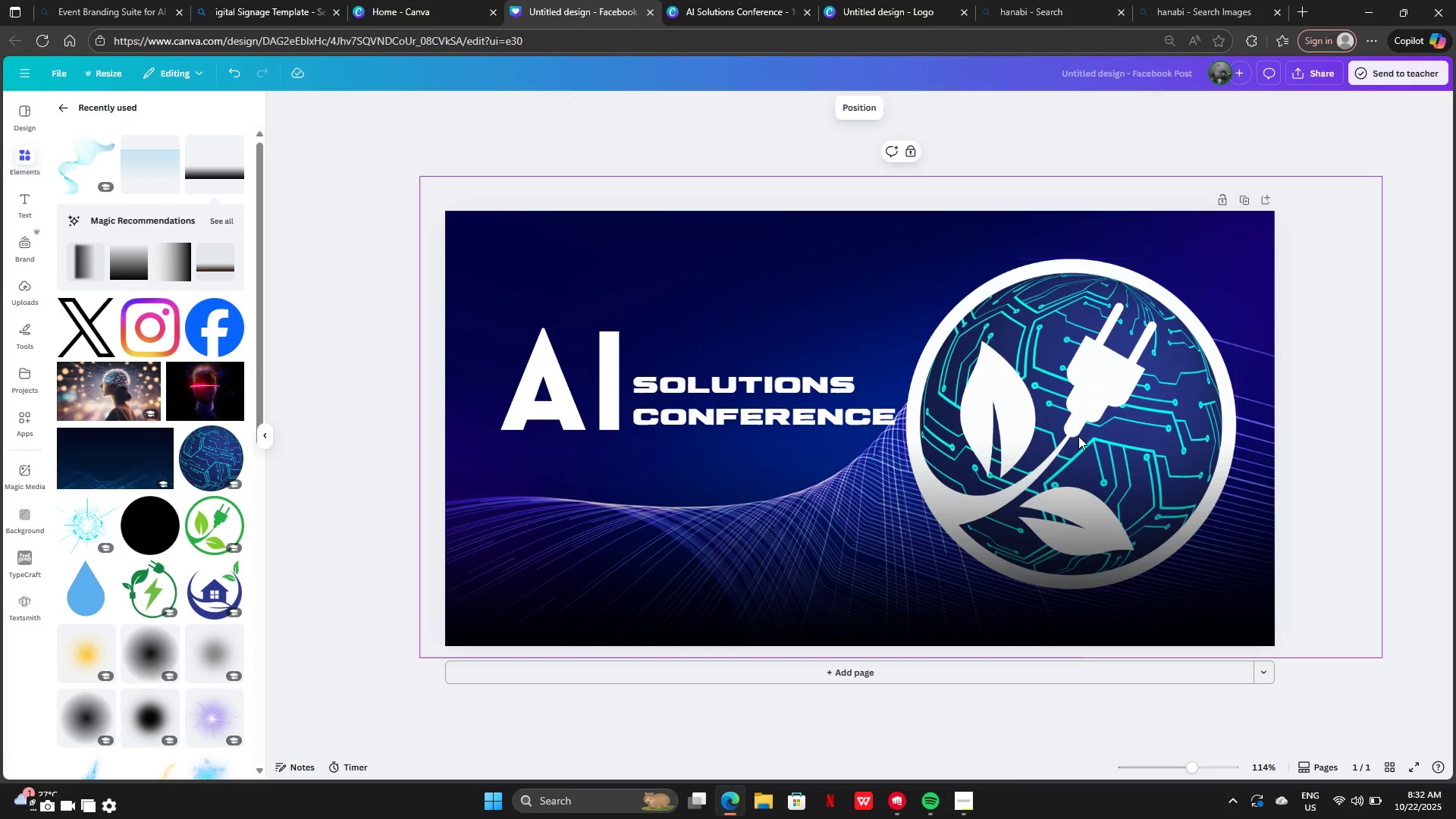 
left_click([1078, 436])
 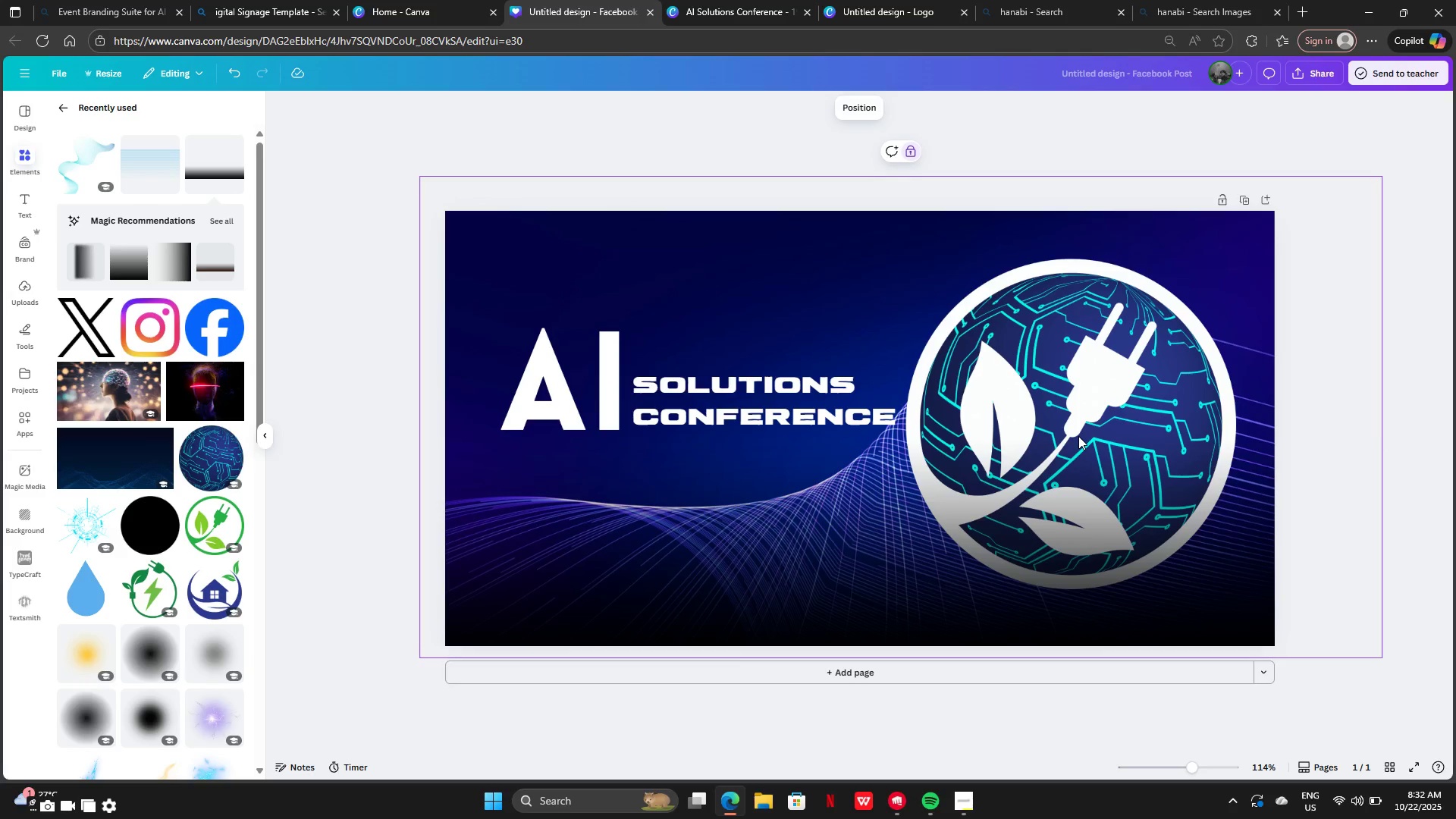 
left_click_drag(start_coordinate=[1078, 436], to_coordinate=[1089, 435])
 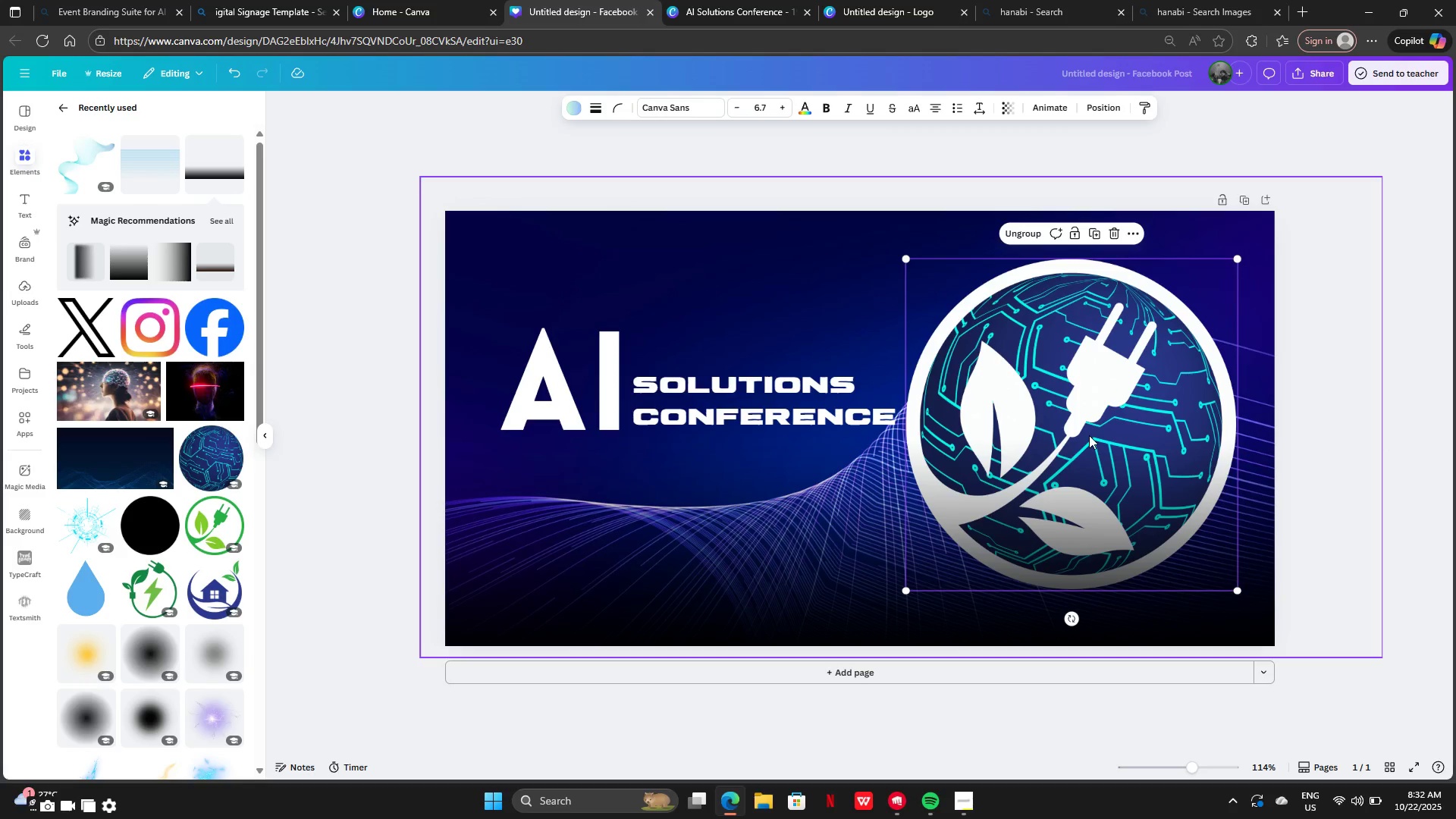 
key(ArrowRight)
 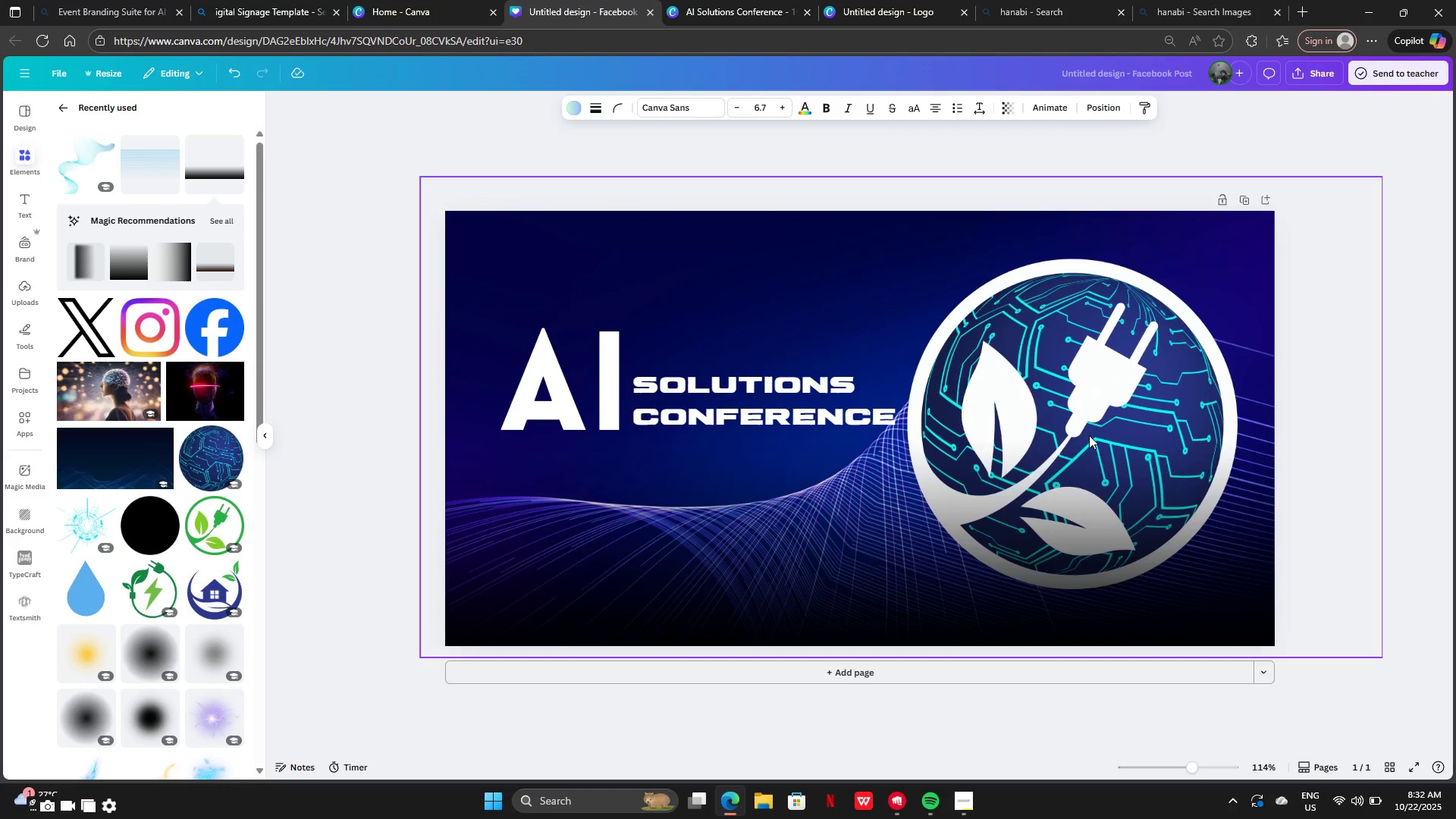 
key(ArrowRight)
 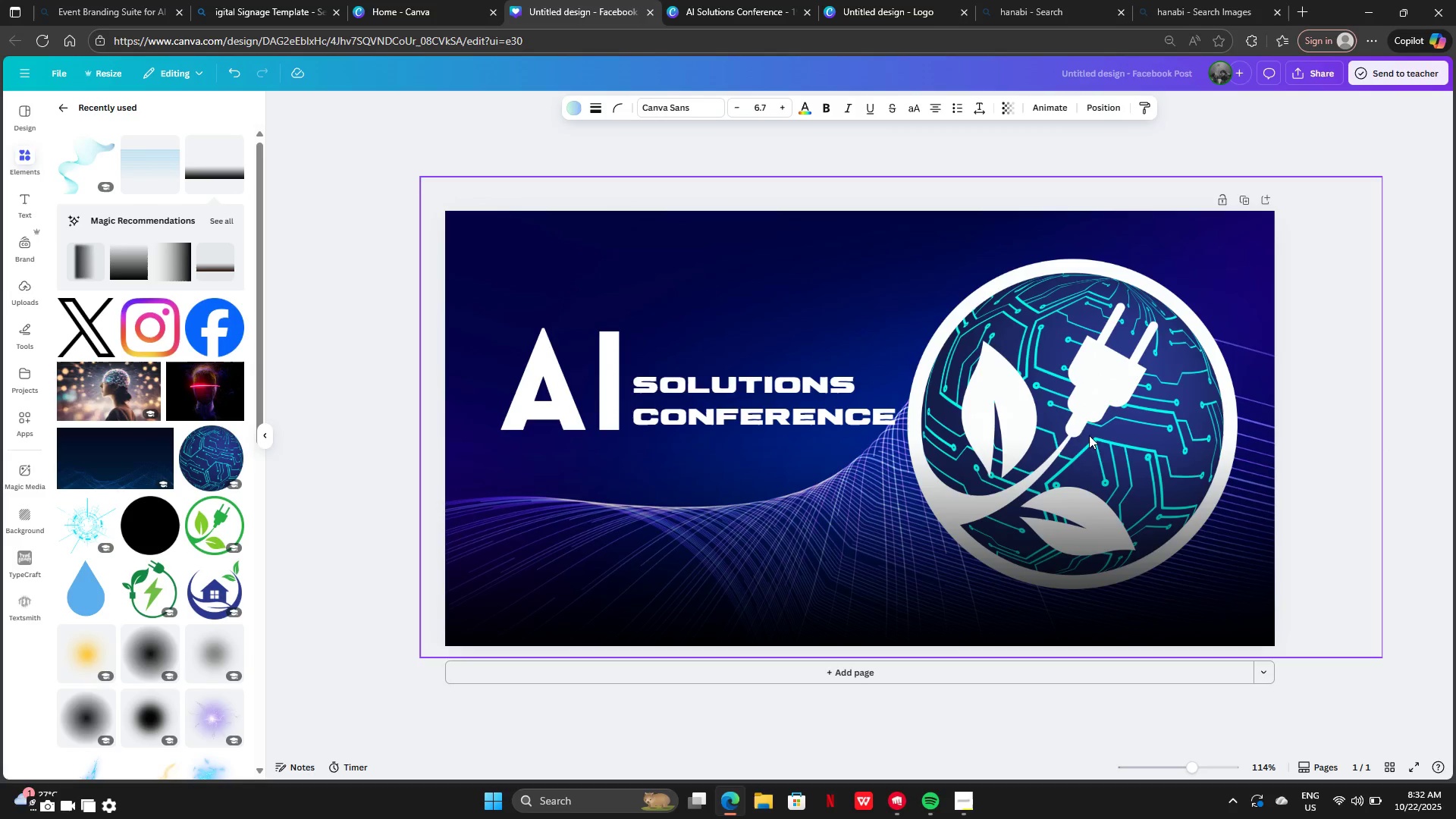 
key(ArrowRight)
 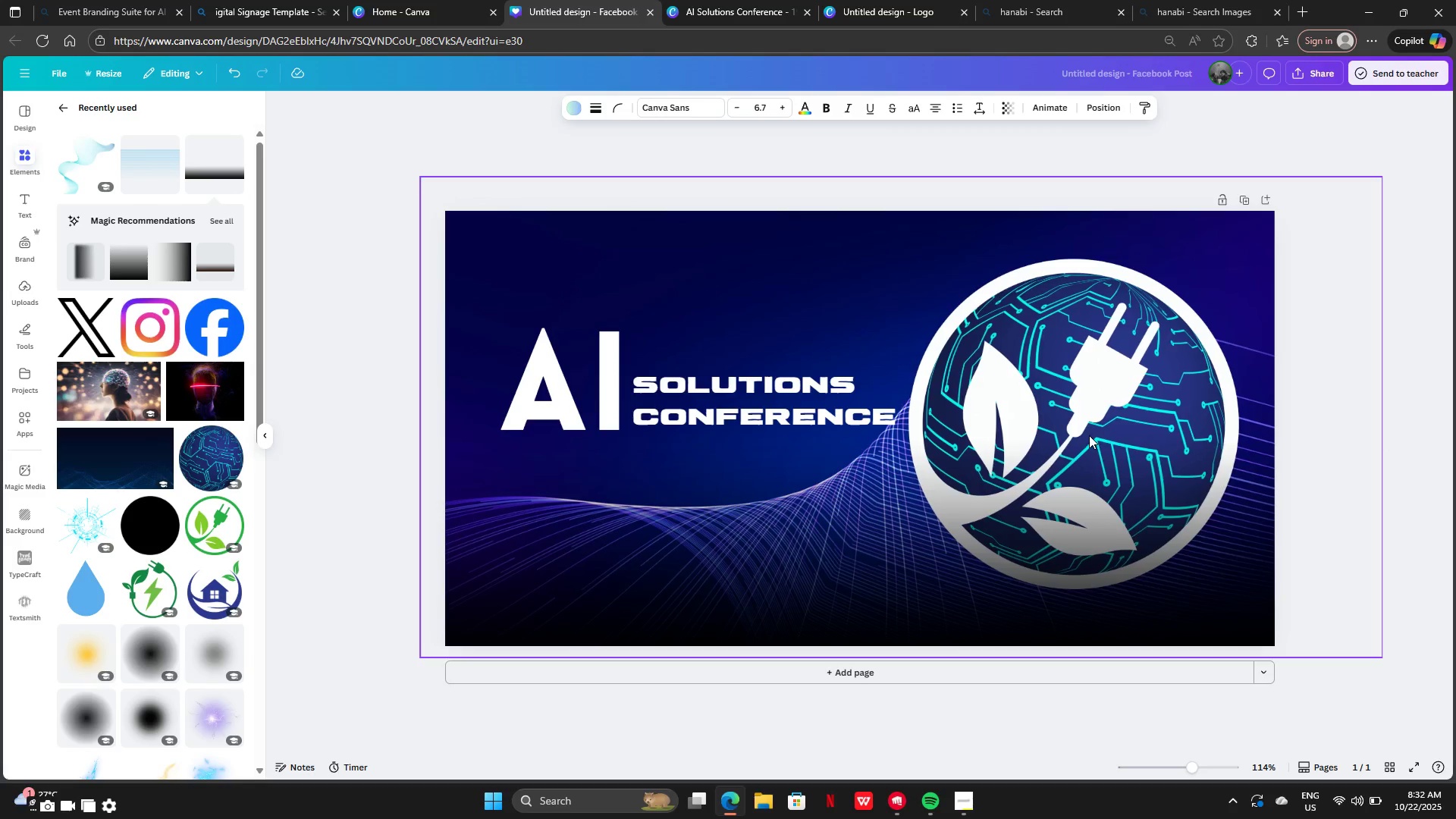 
hold_key(key=ArrowRight, duration=0.82)
 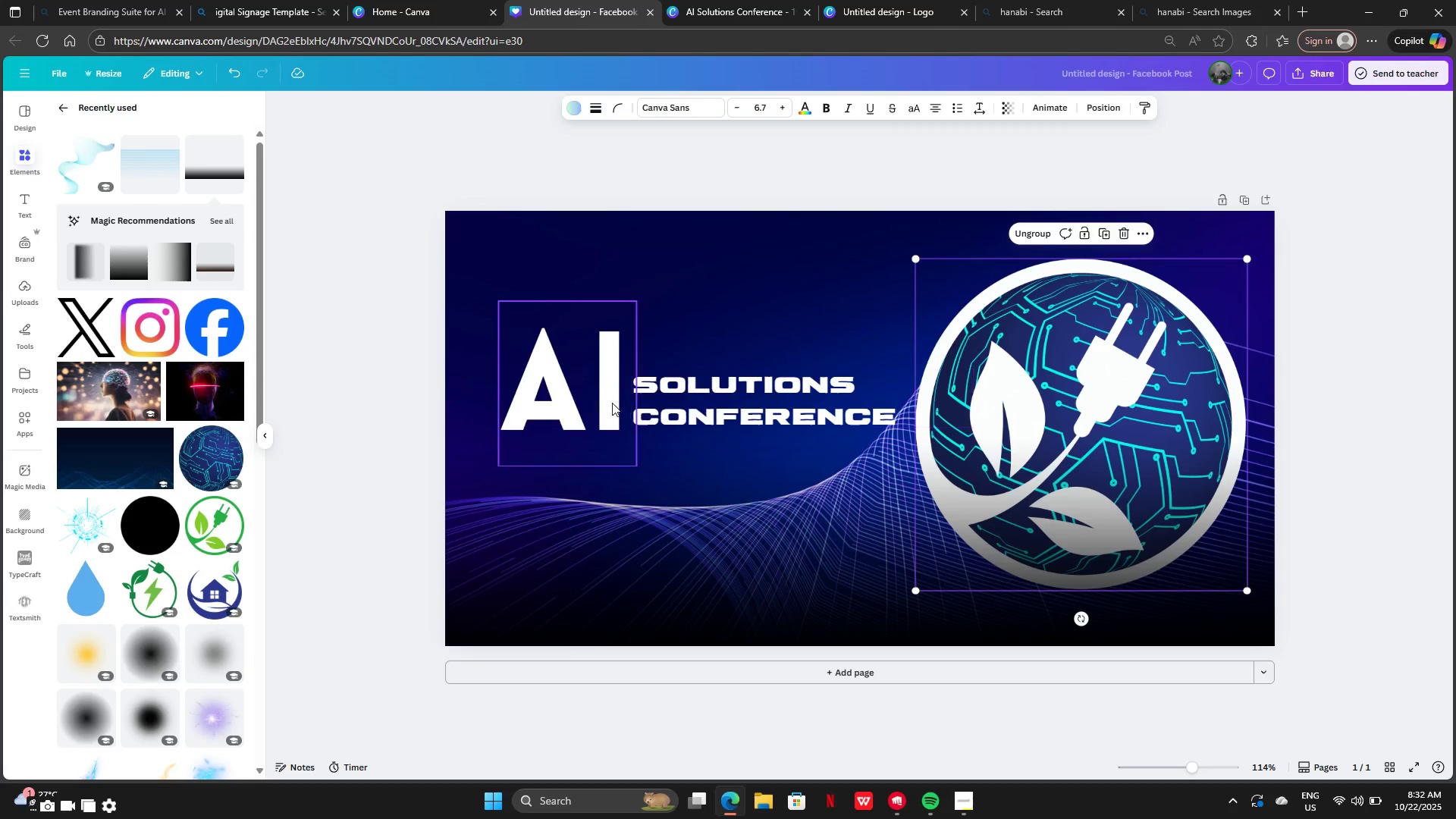 
left_click([594, 397])
 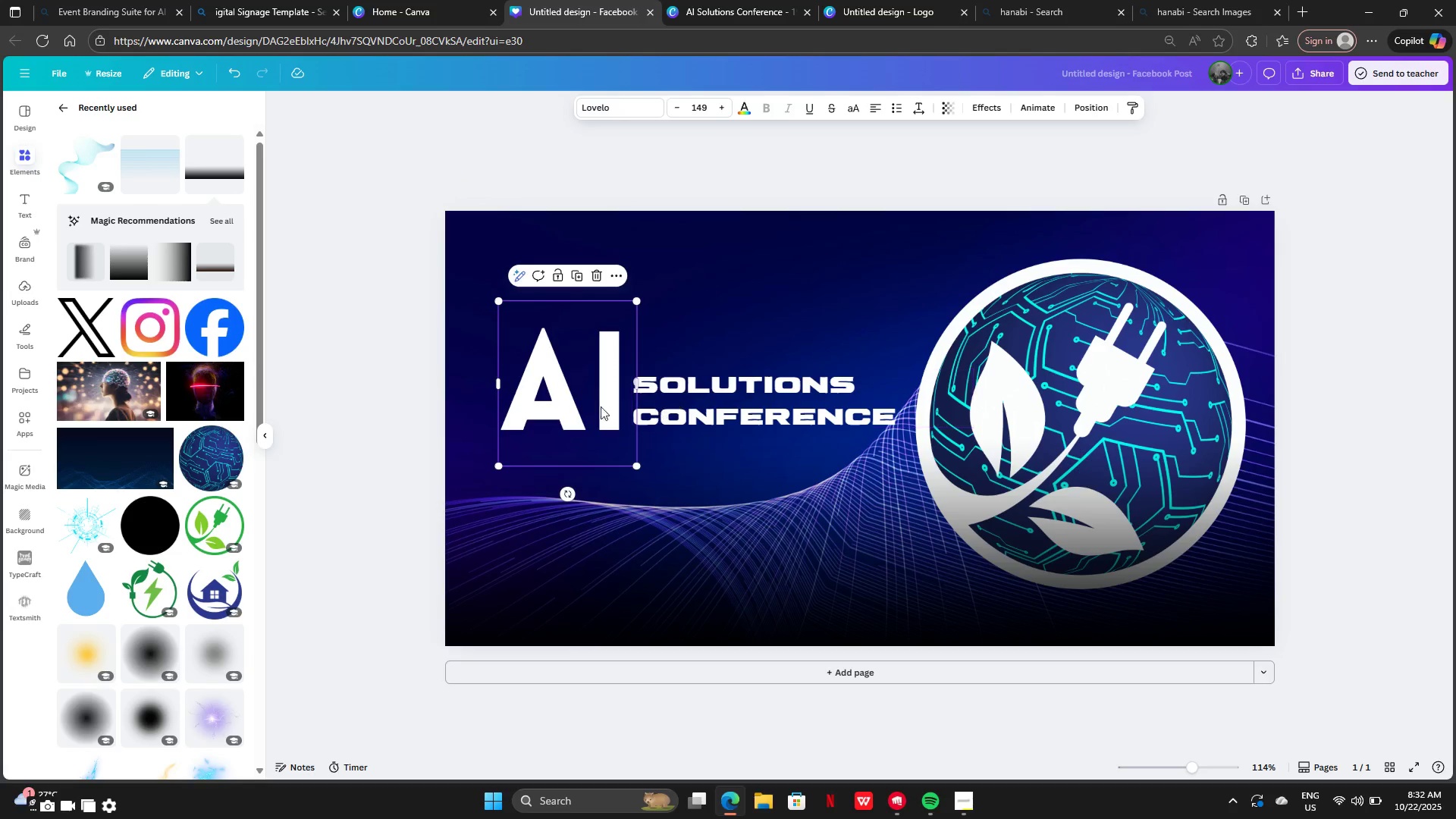 
left_click_drag(start_coordinate=[589, 408], to_coordinate=[576, 570])
 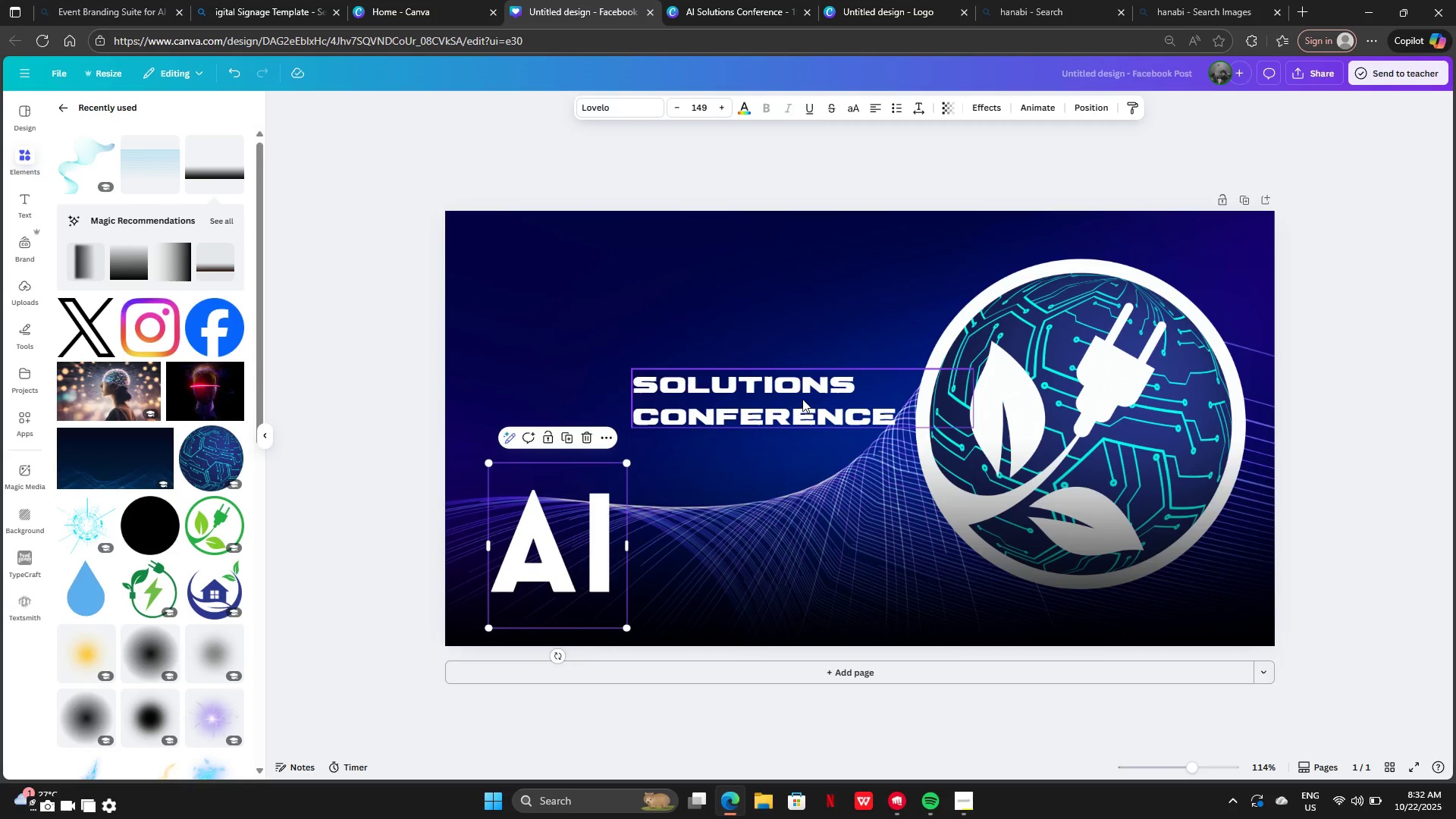 
left_click_drag(start_coordinate=[802, 399], to_coordinate=[789, 563])
 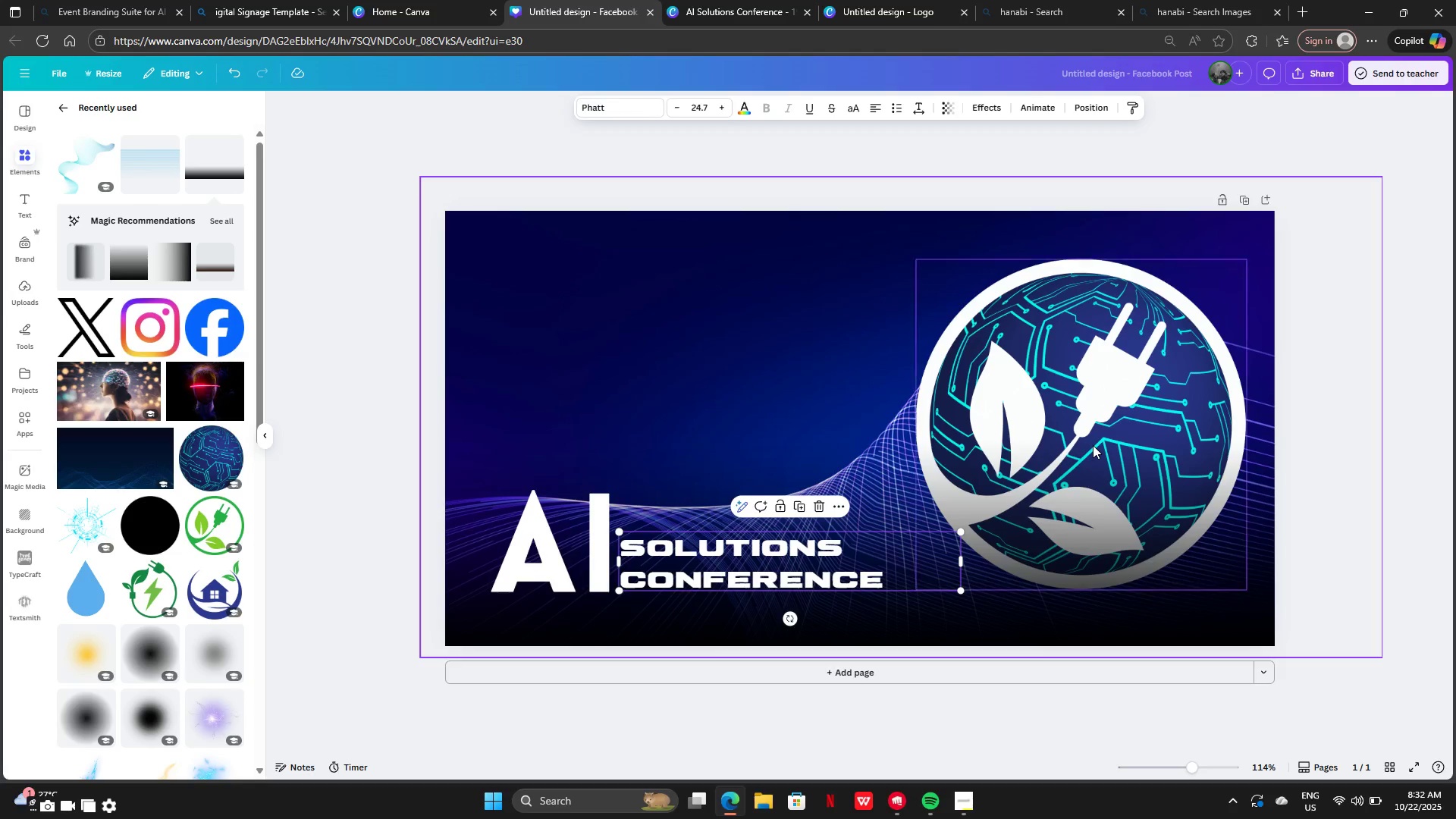 
left_click([1093, 445])
 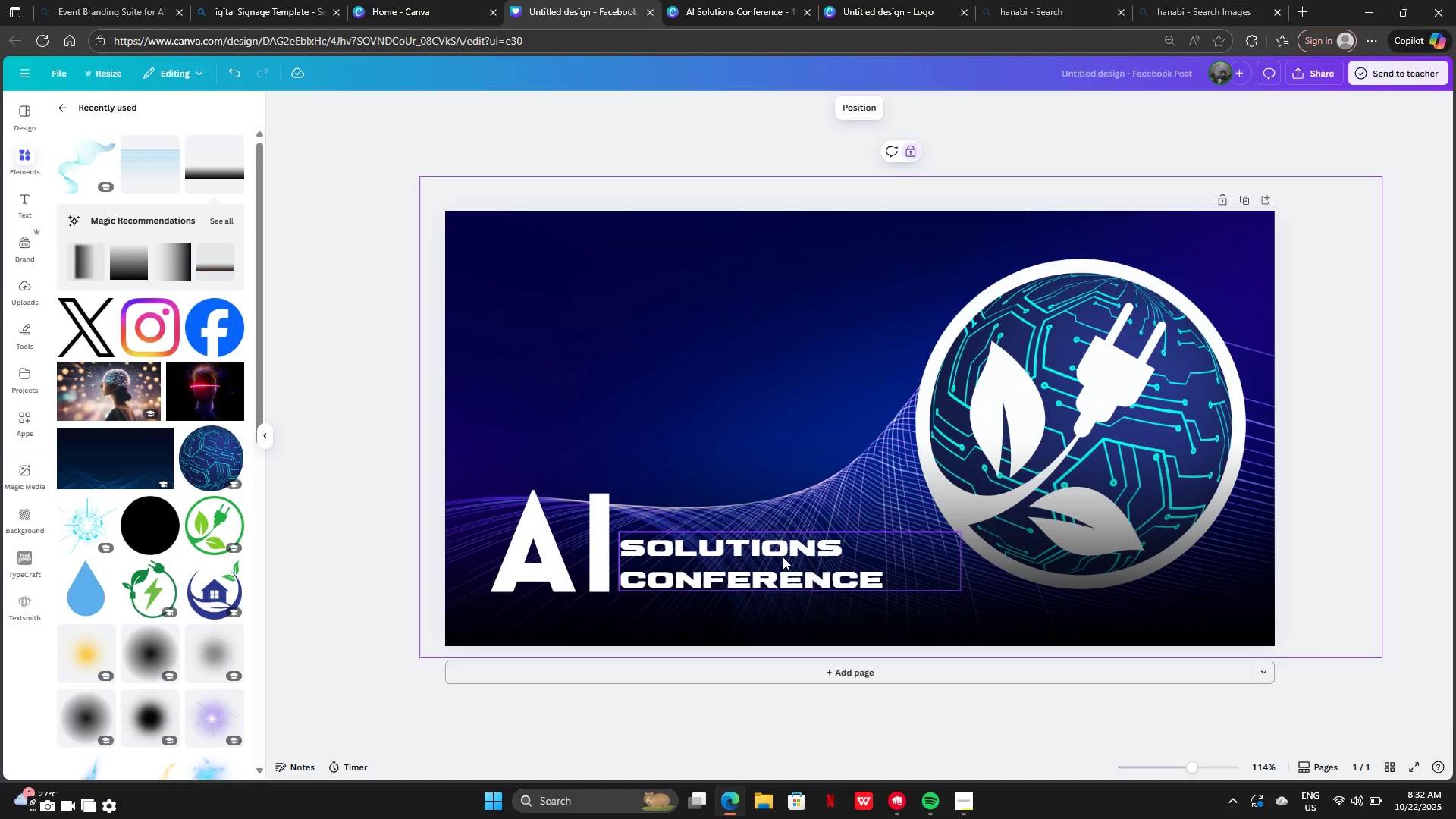 
left_click_drag(start_coordinate=[783, 557], to_coordinate=[845, 555])
 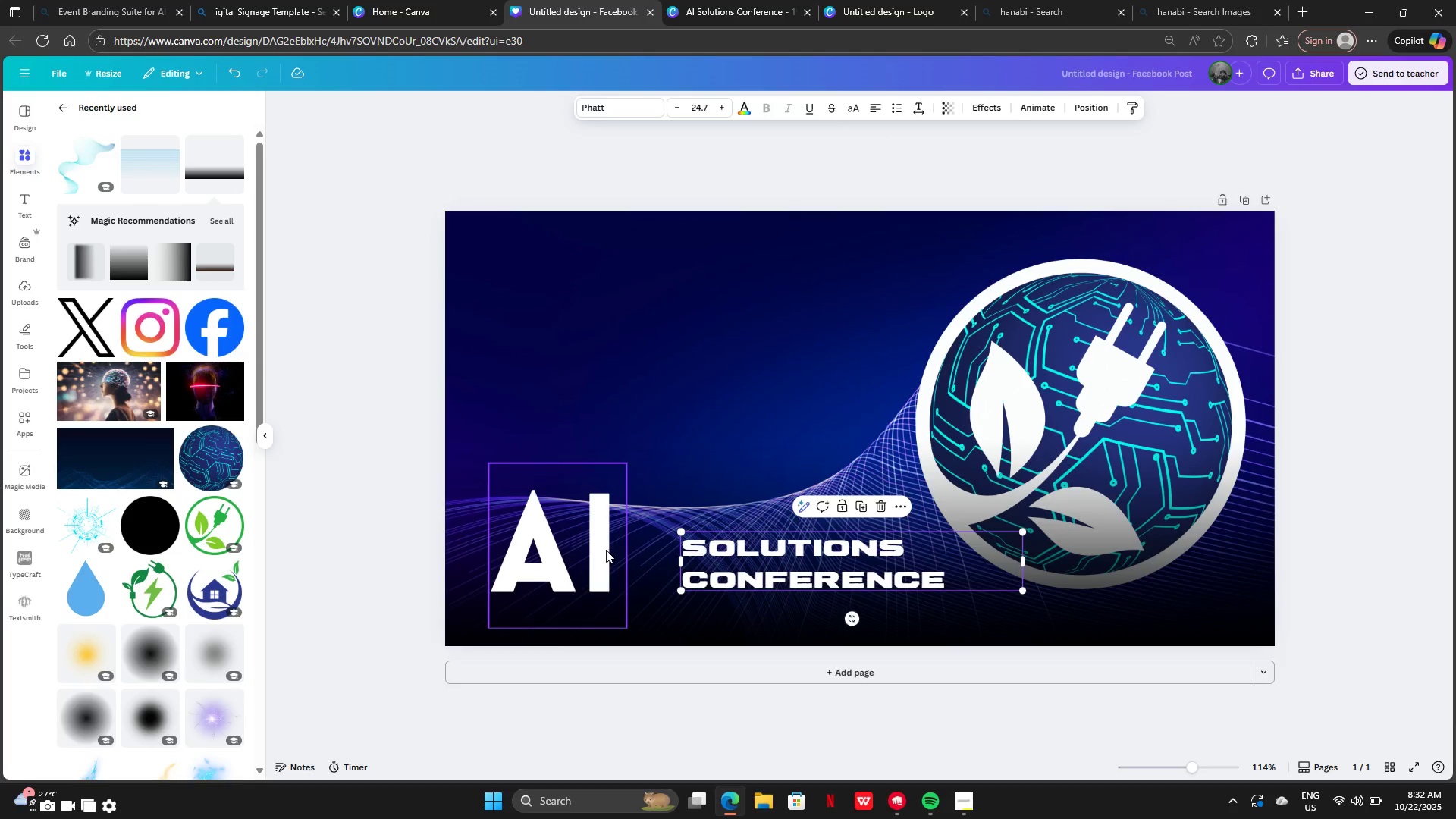 
left_click([606, 550])
 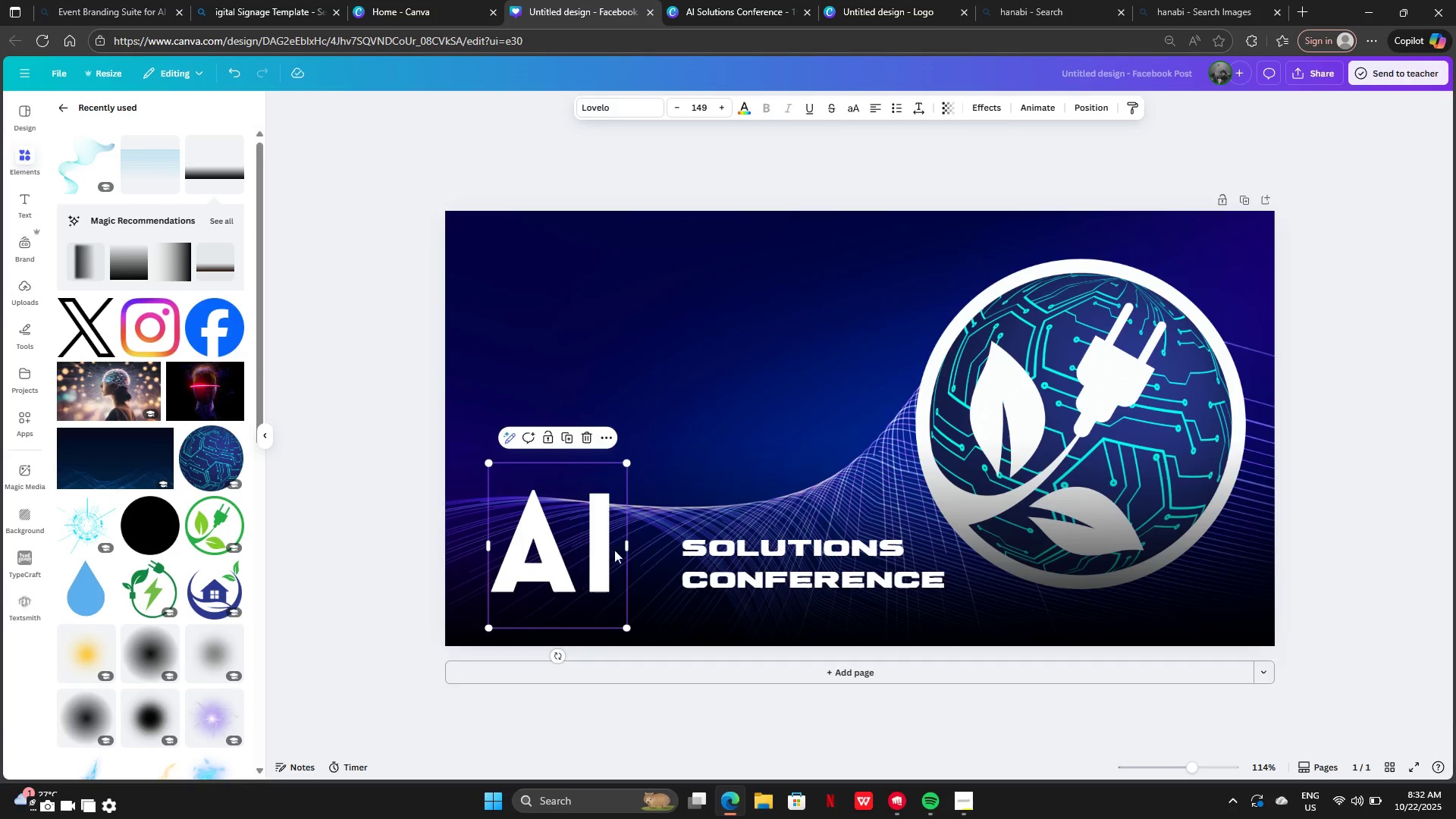 
left_click_drag(start_coordinate=[606, 550], to_coordinate=[664, 548])
 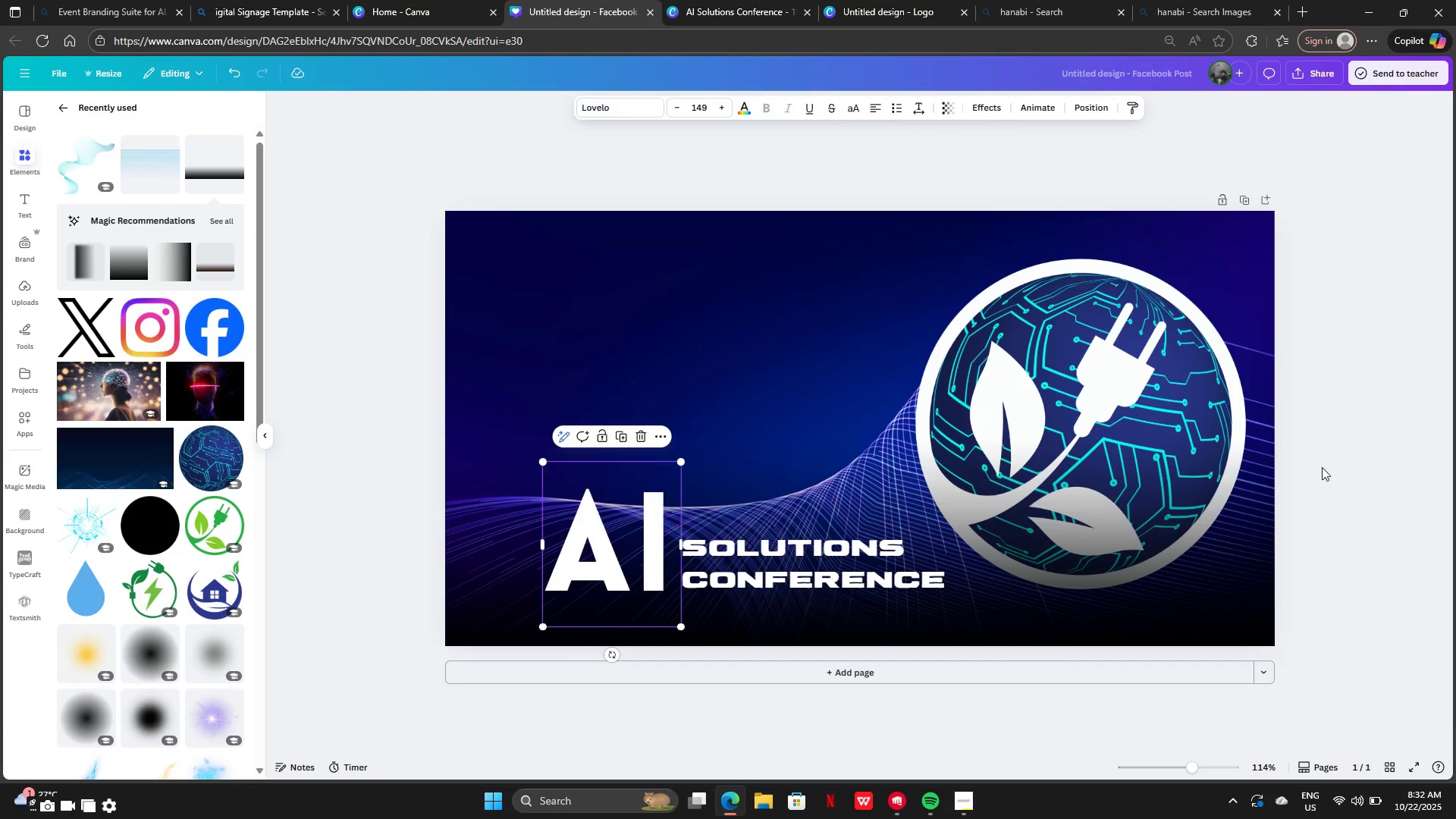 
left_click([1322, 467])